 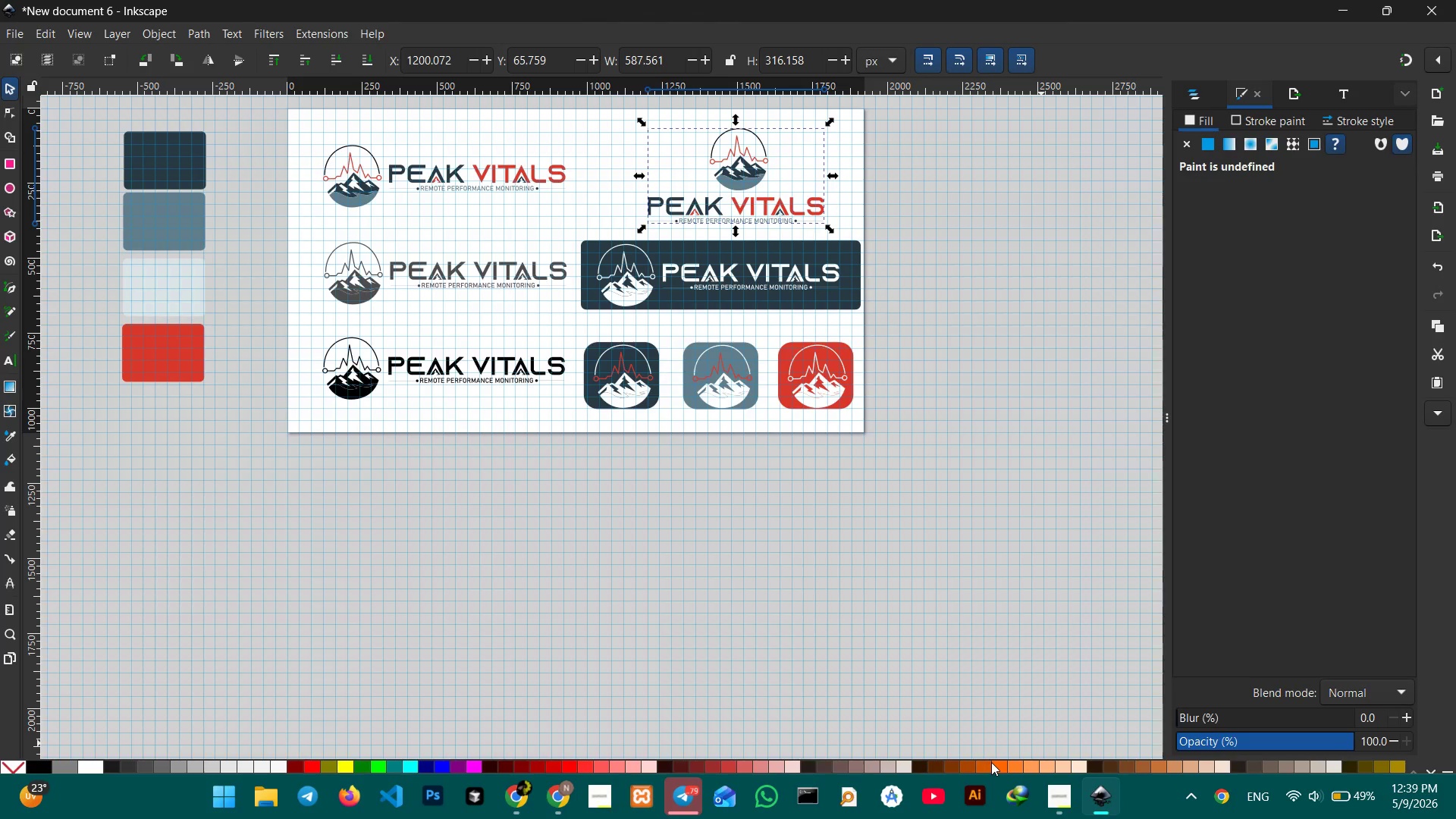 
left_click([617, 378])
 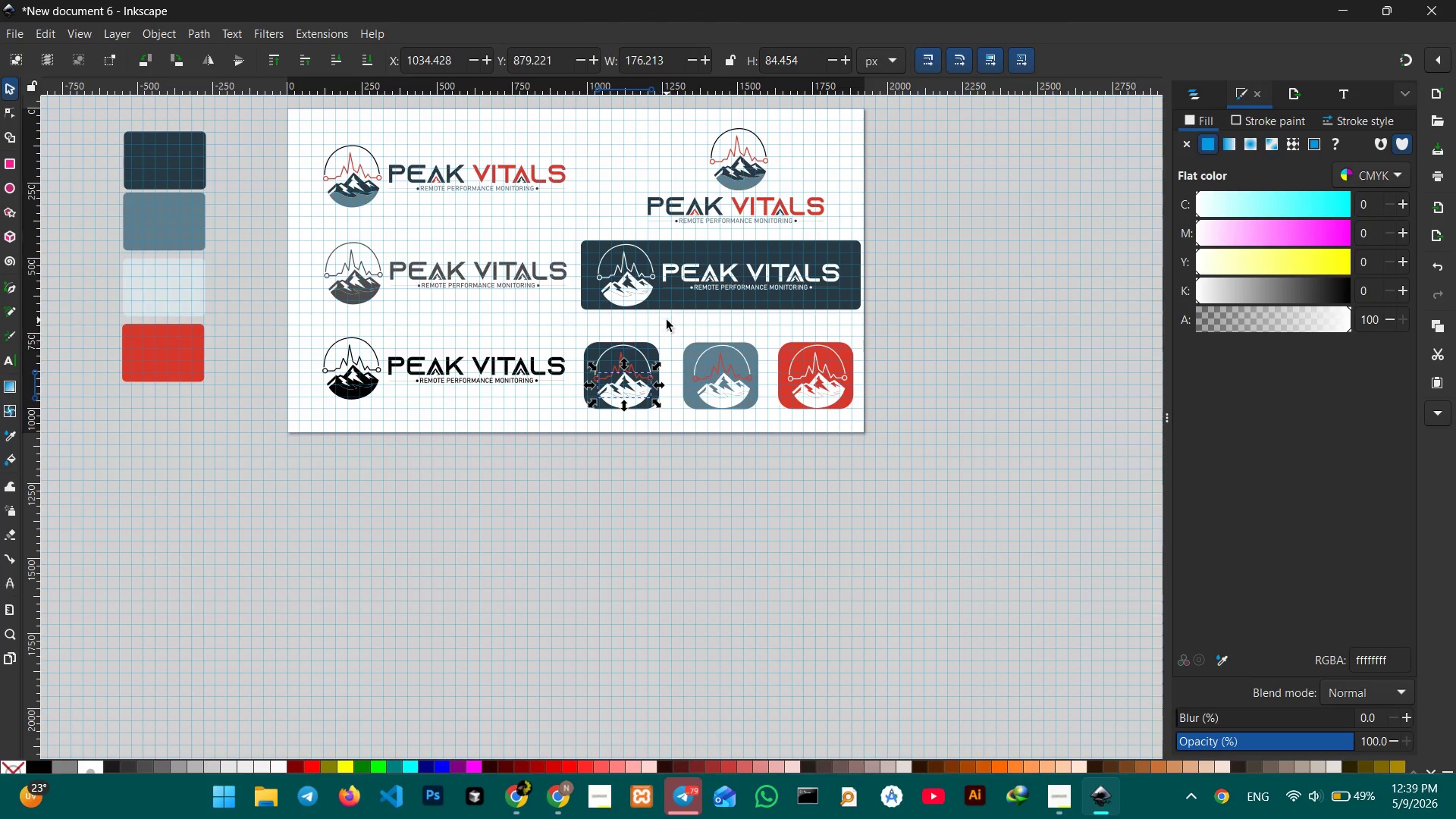 
double_click([667, 320])
 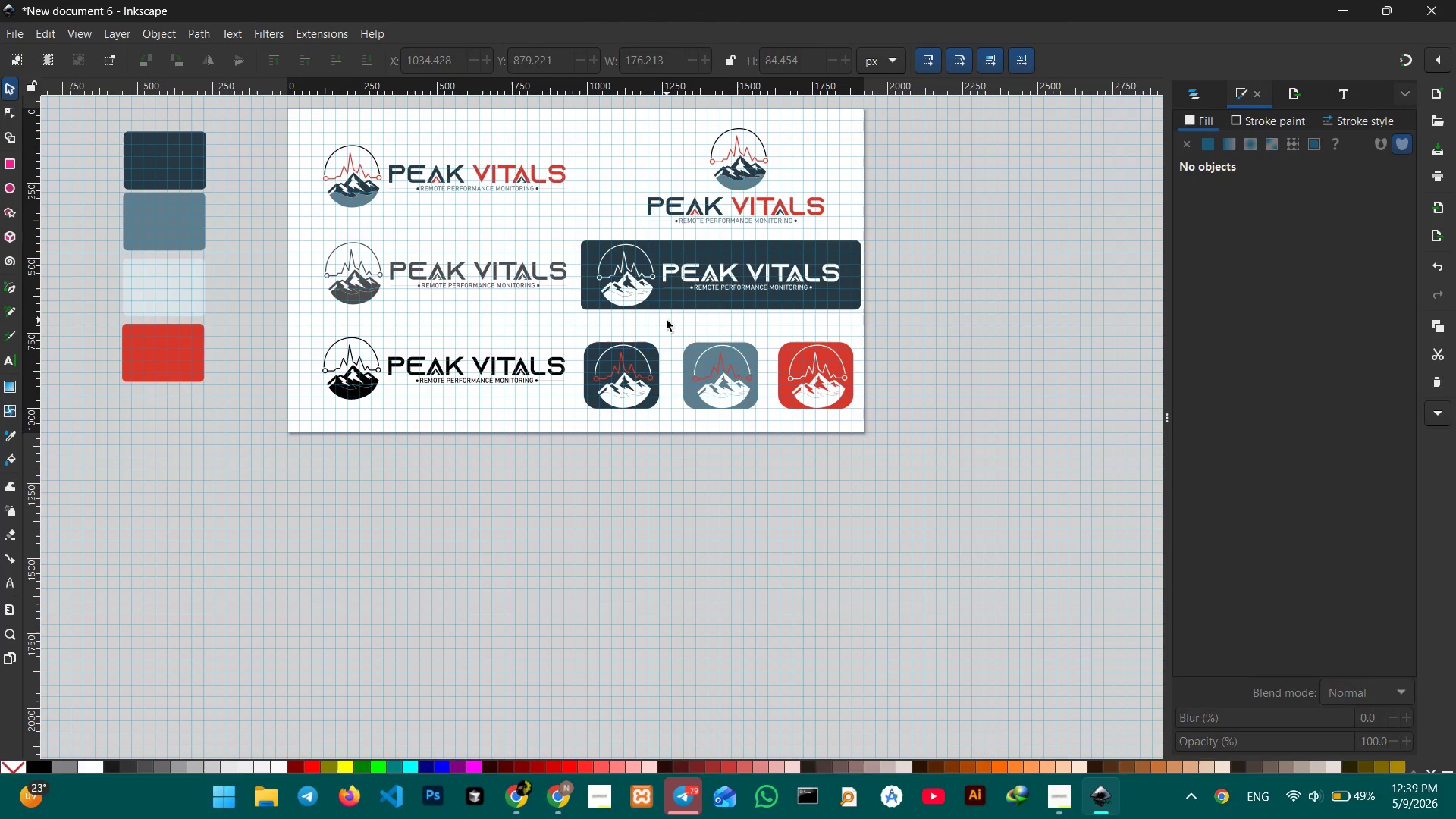 
triple_click([667, 320])
 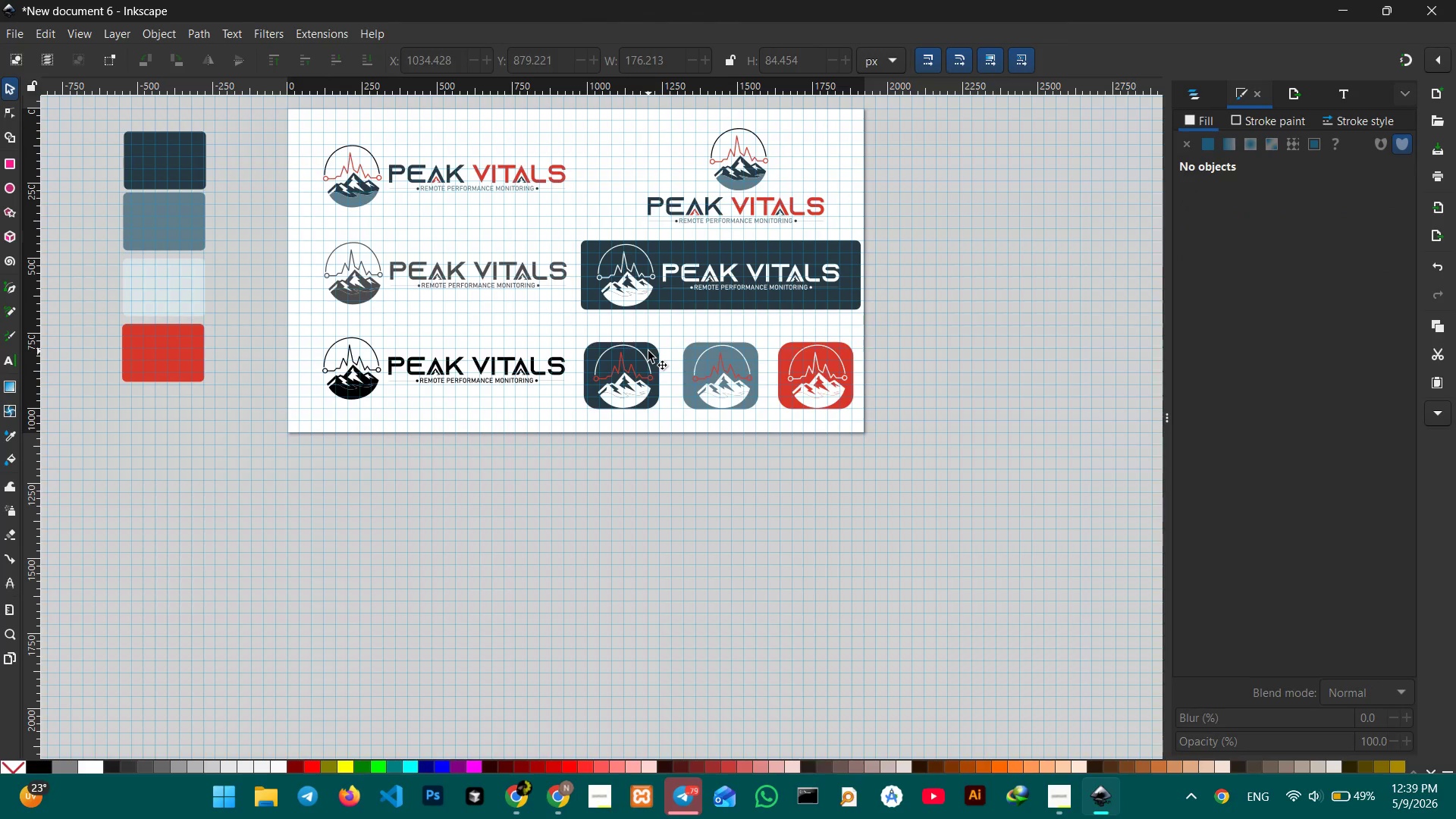 
triple_click([648, 351])
 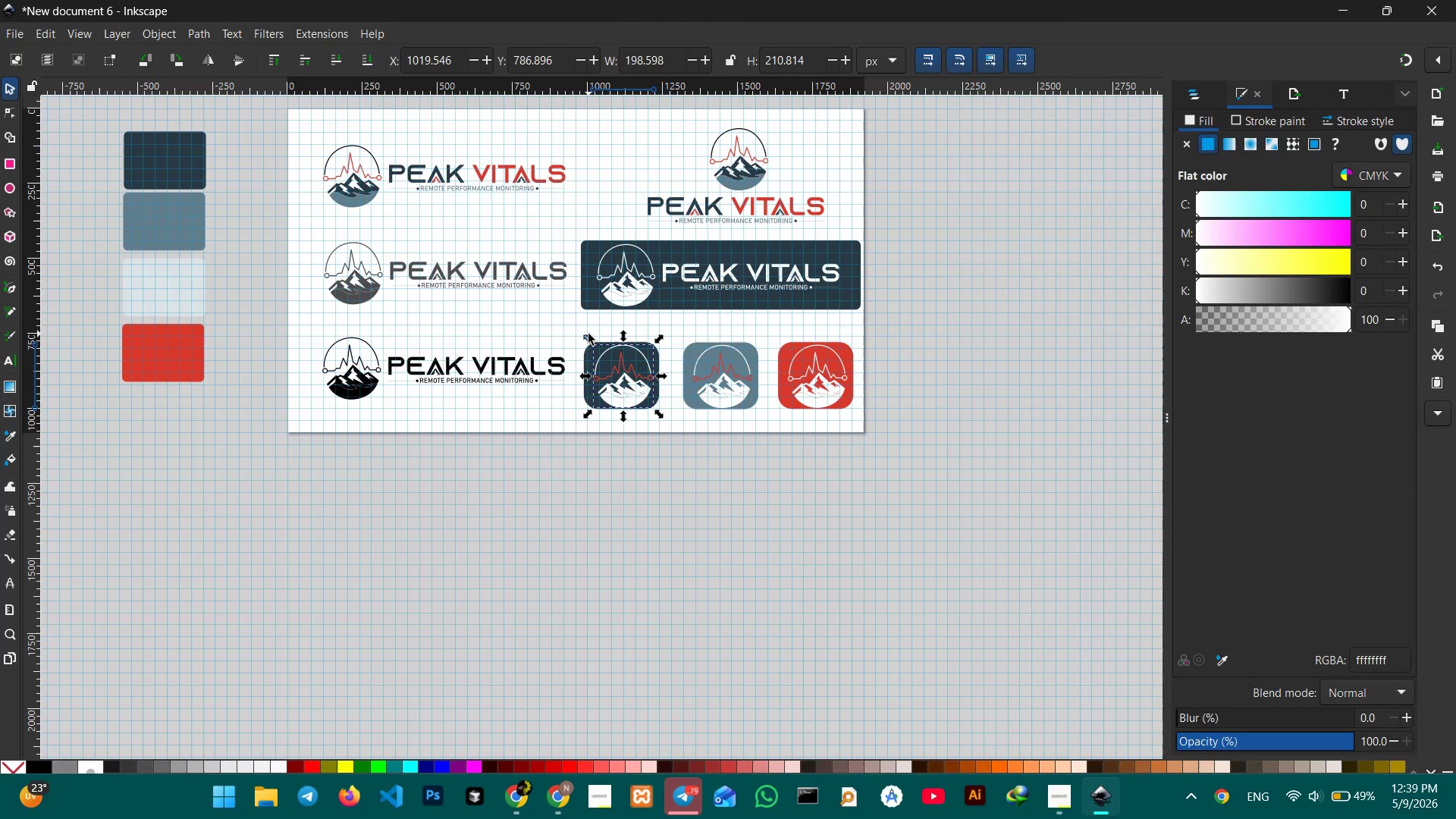 
left_click([588, 334])
 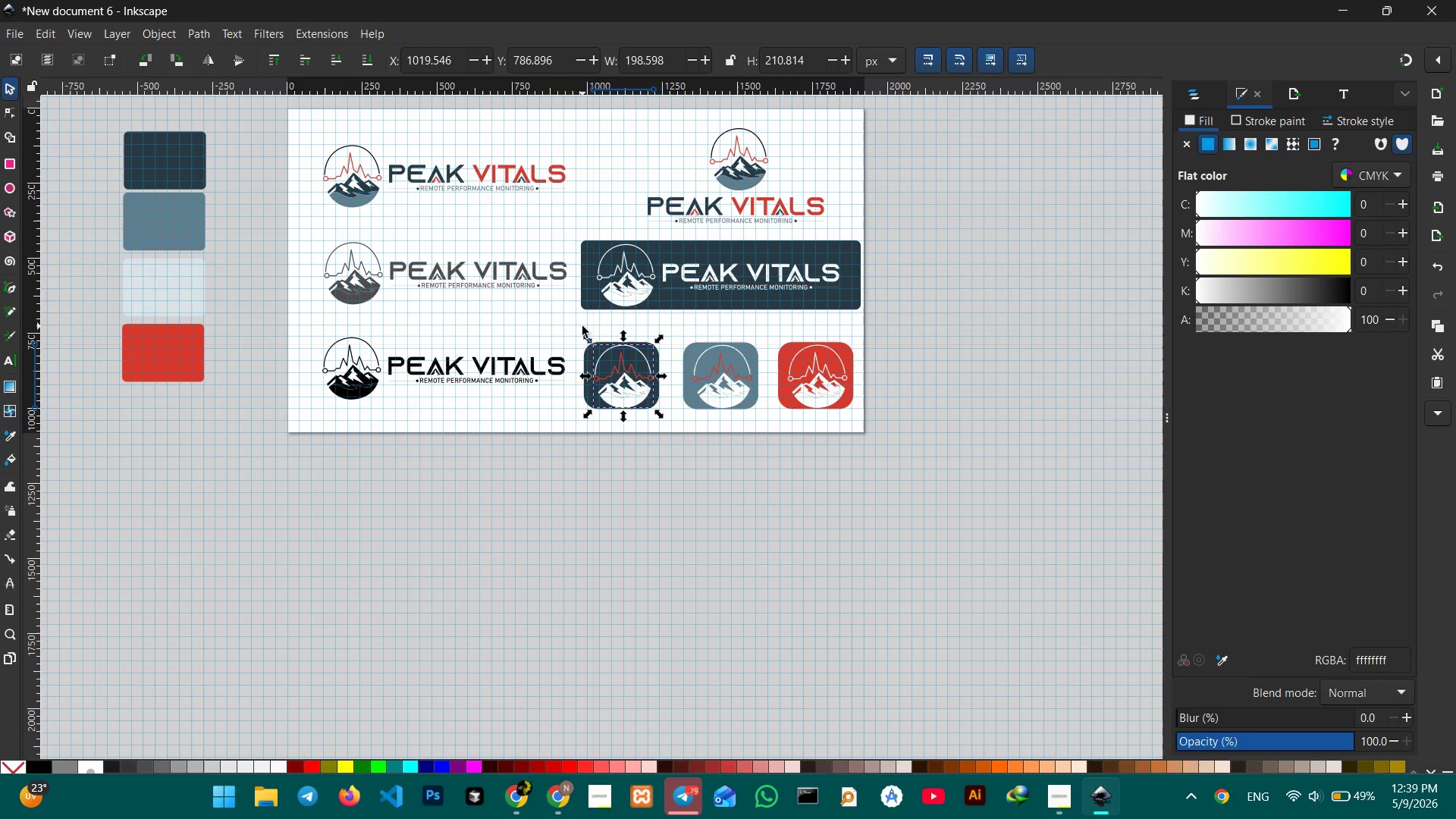 
left_click([582, 326])
 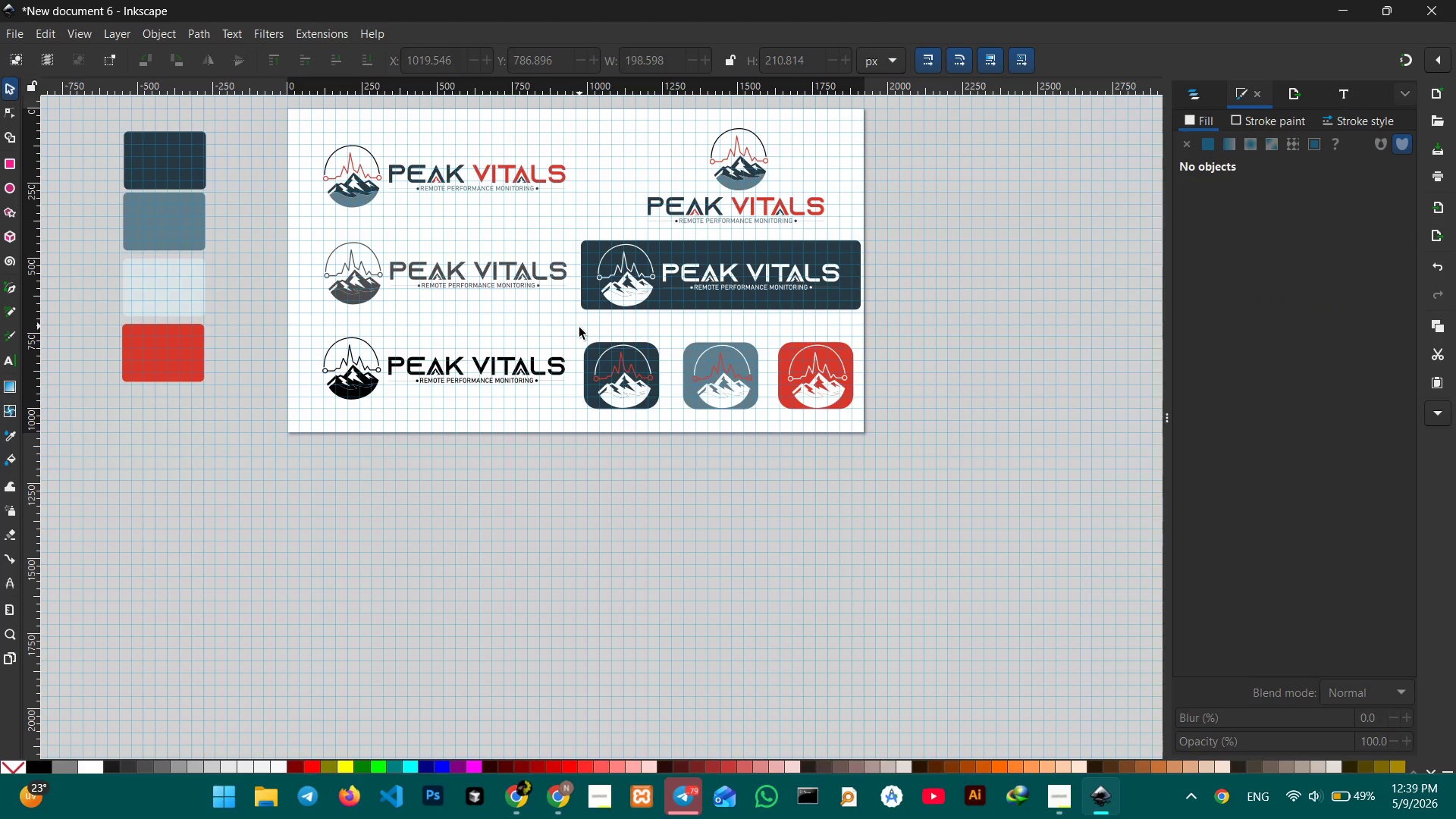 
left_click_drag(start_coordinate=[579, 326], to_coordinate=[668, 489])
 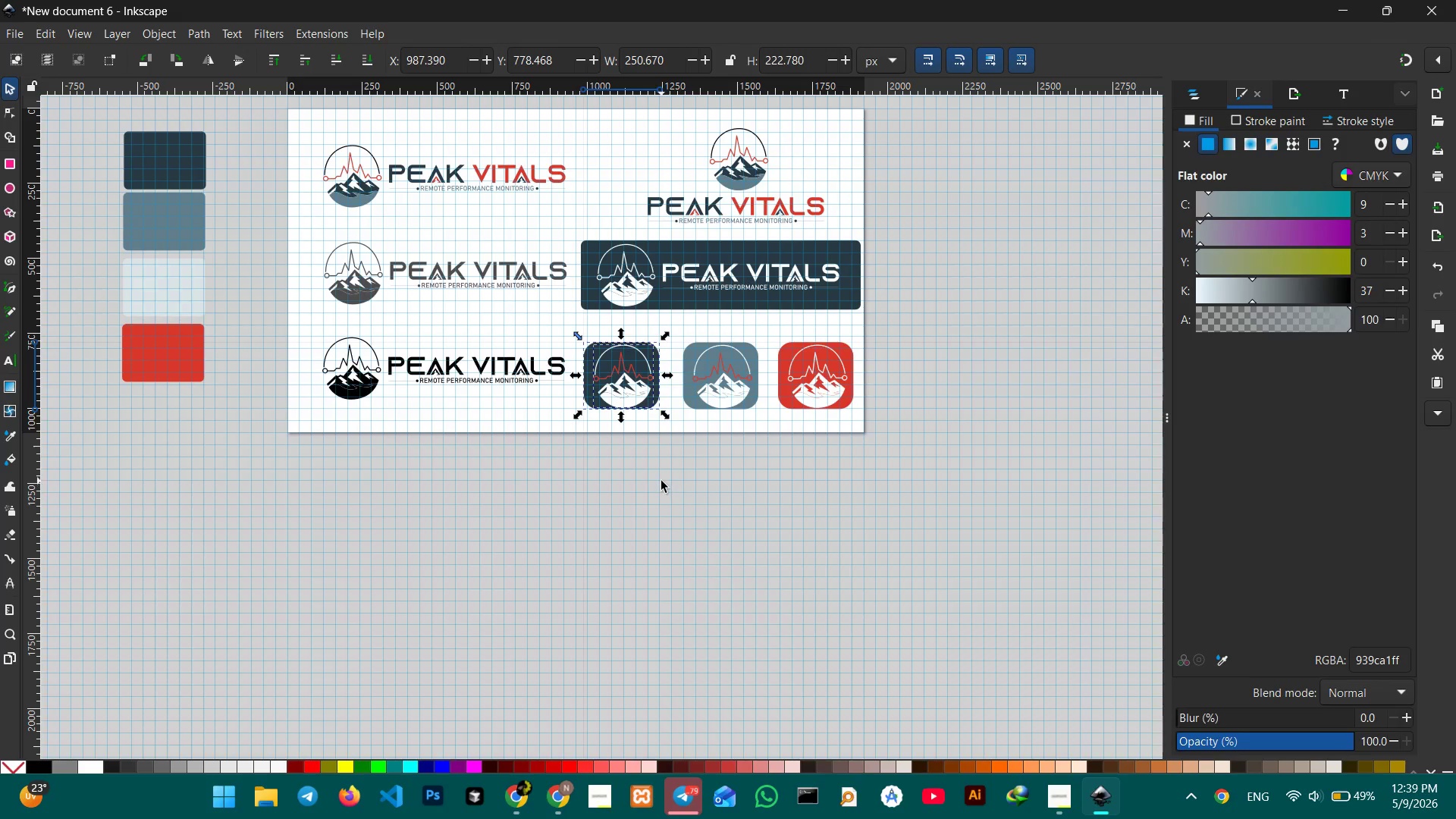 
key(Control+G)
 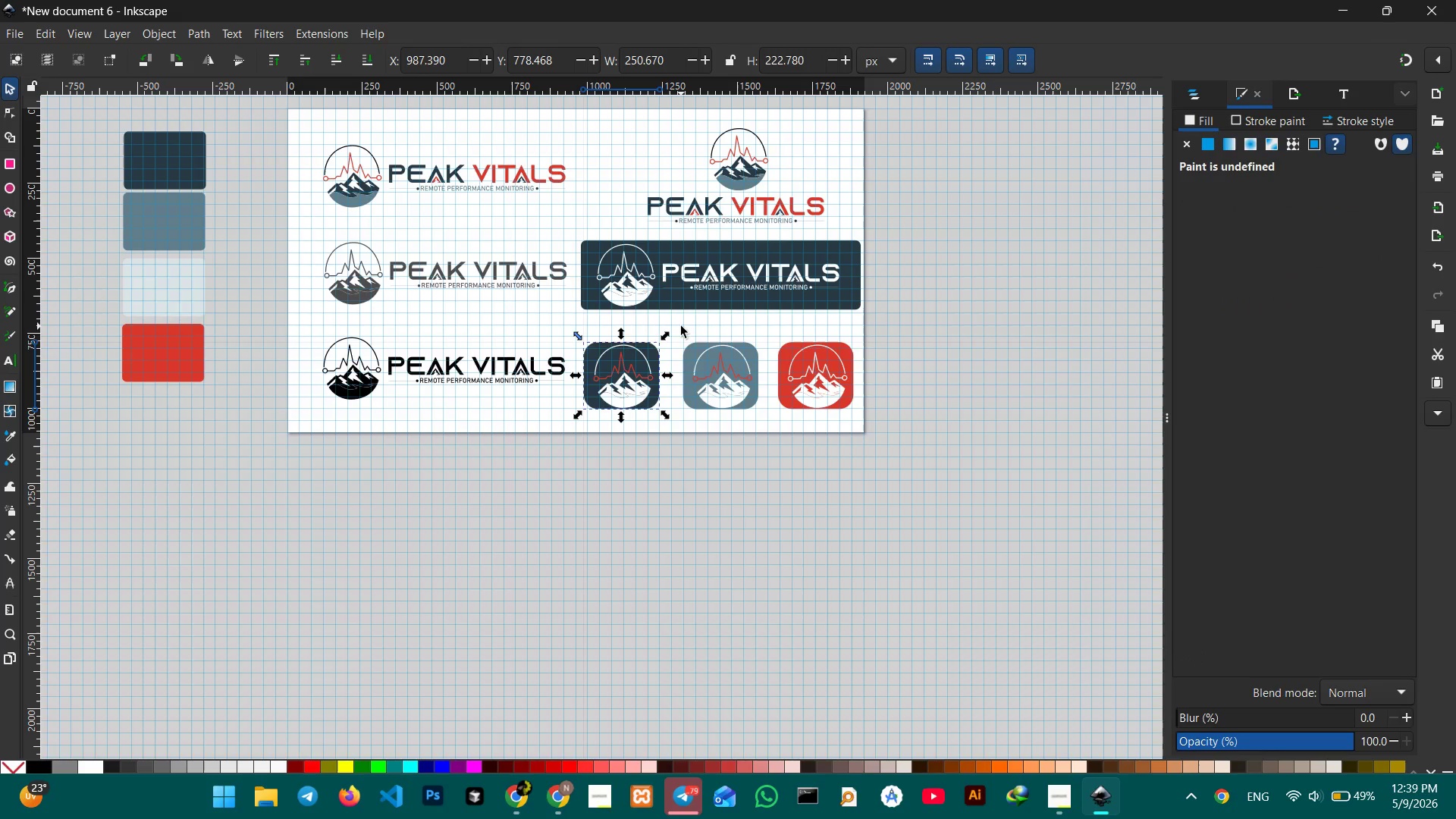 
left_click([681, 326])
 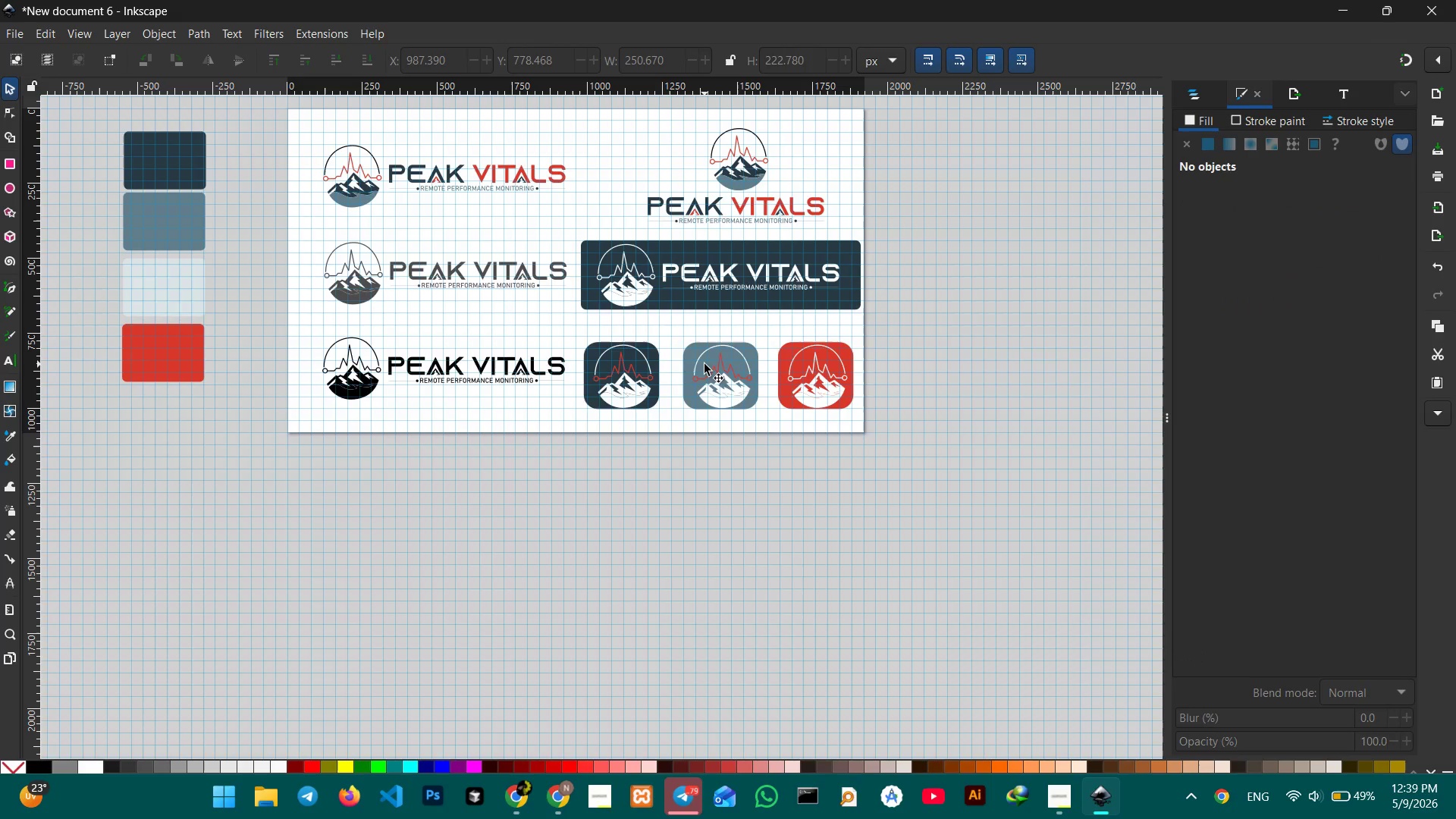 
left_click([704, 364])
 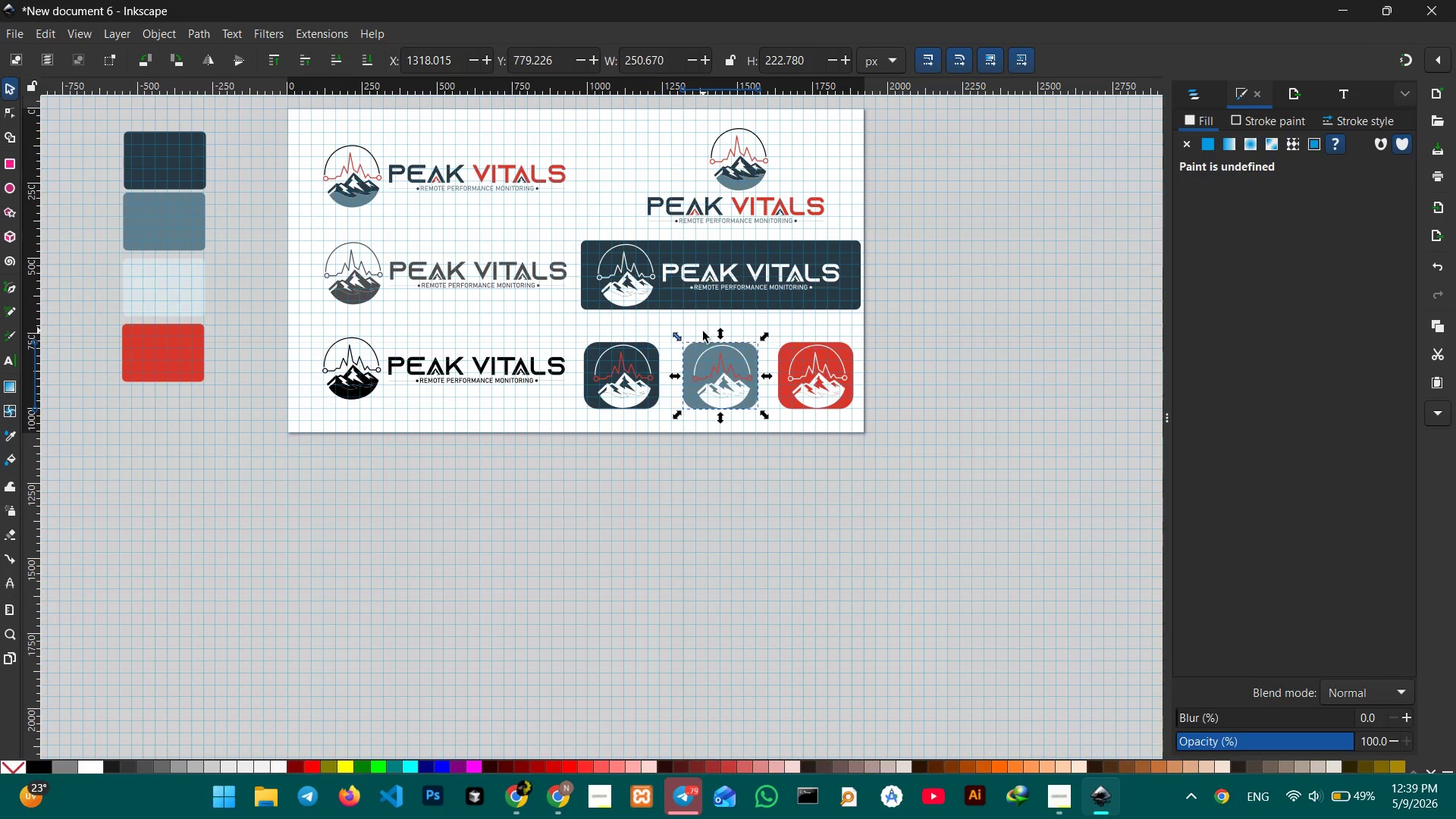 
left_click_drag(start_coordinate=[706, 353], to_coordinate=[714, 432])
 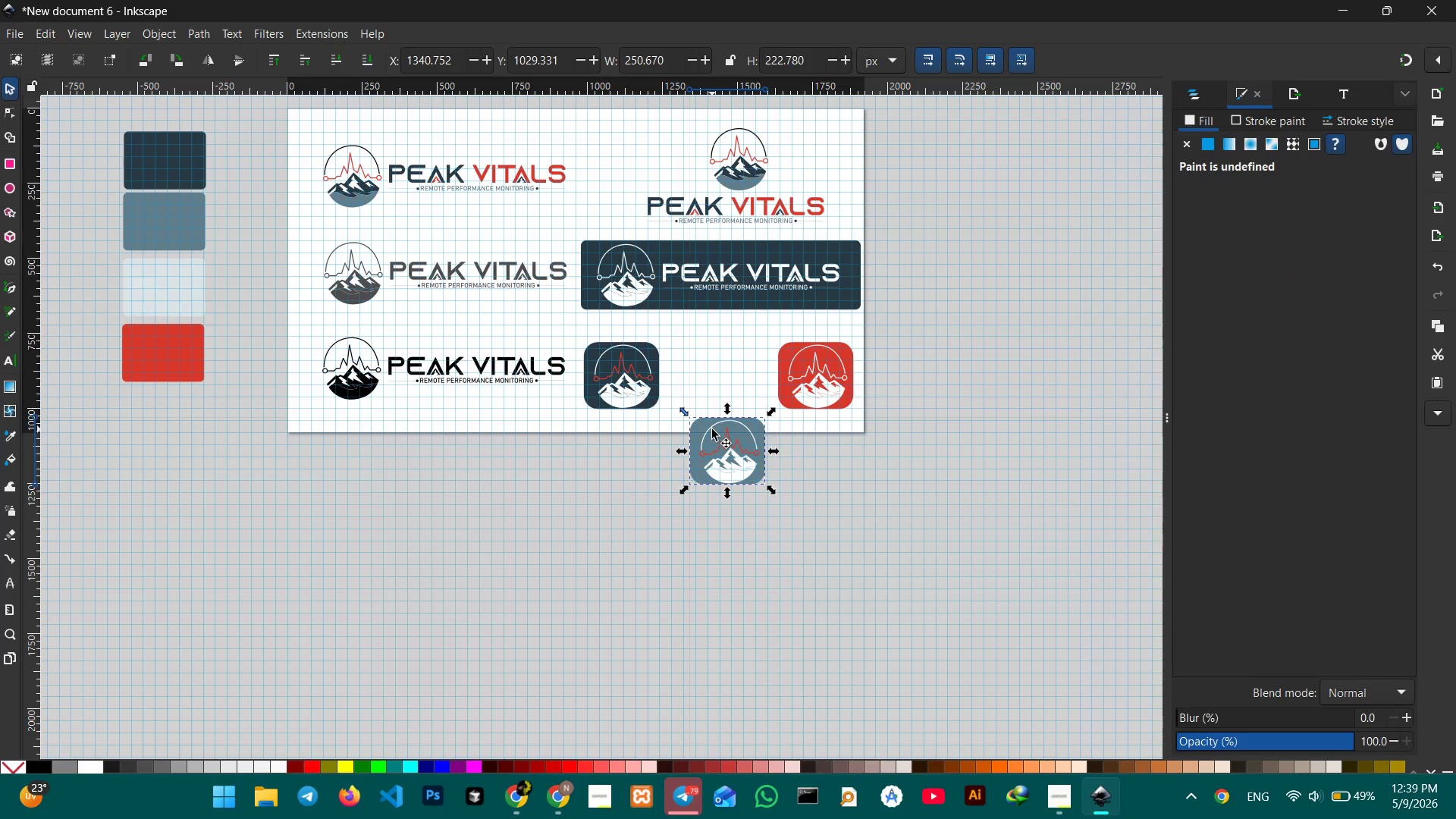 
key(Control+X)
 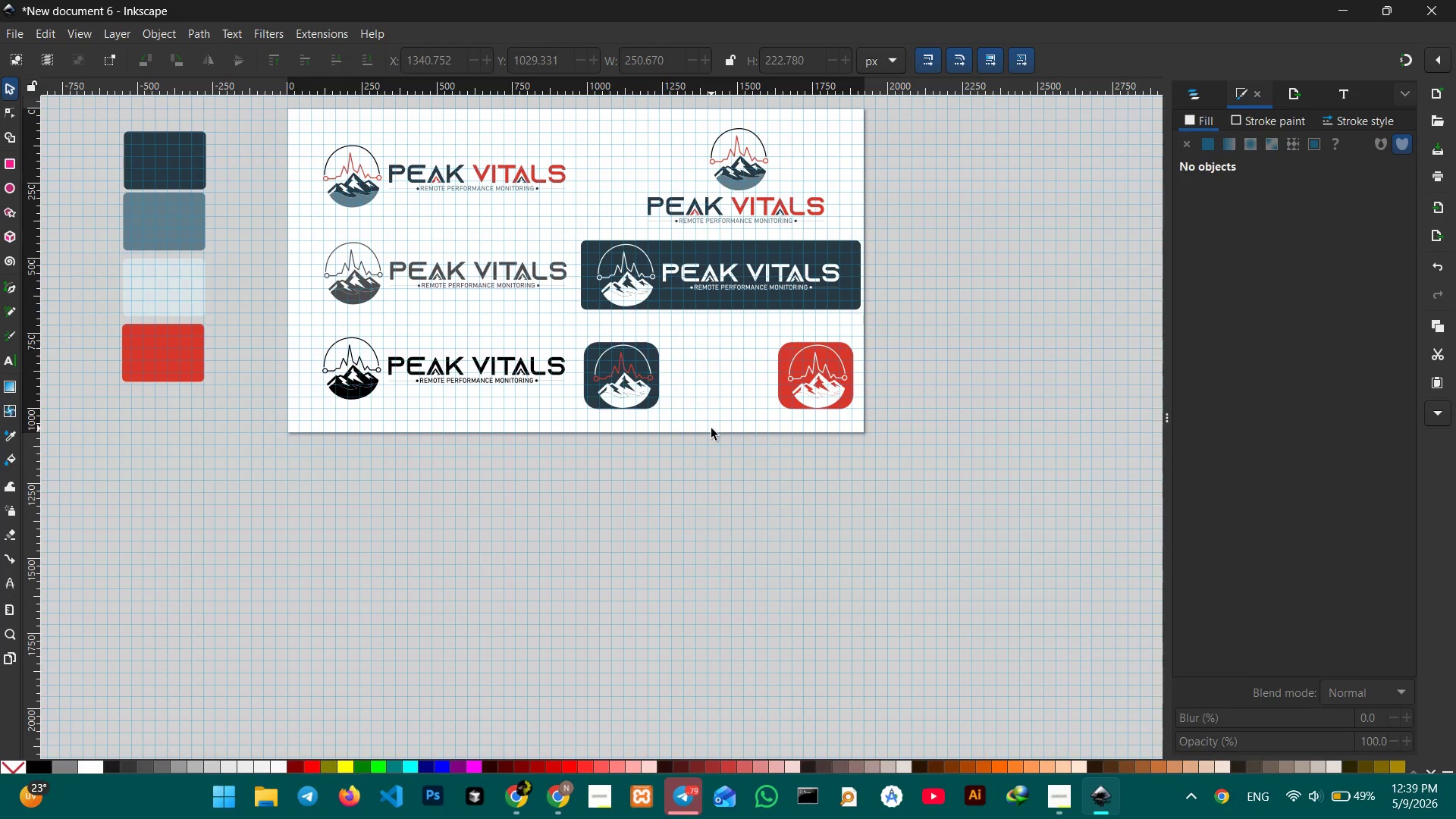 
key(Control+Z)
 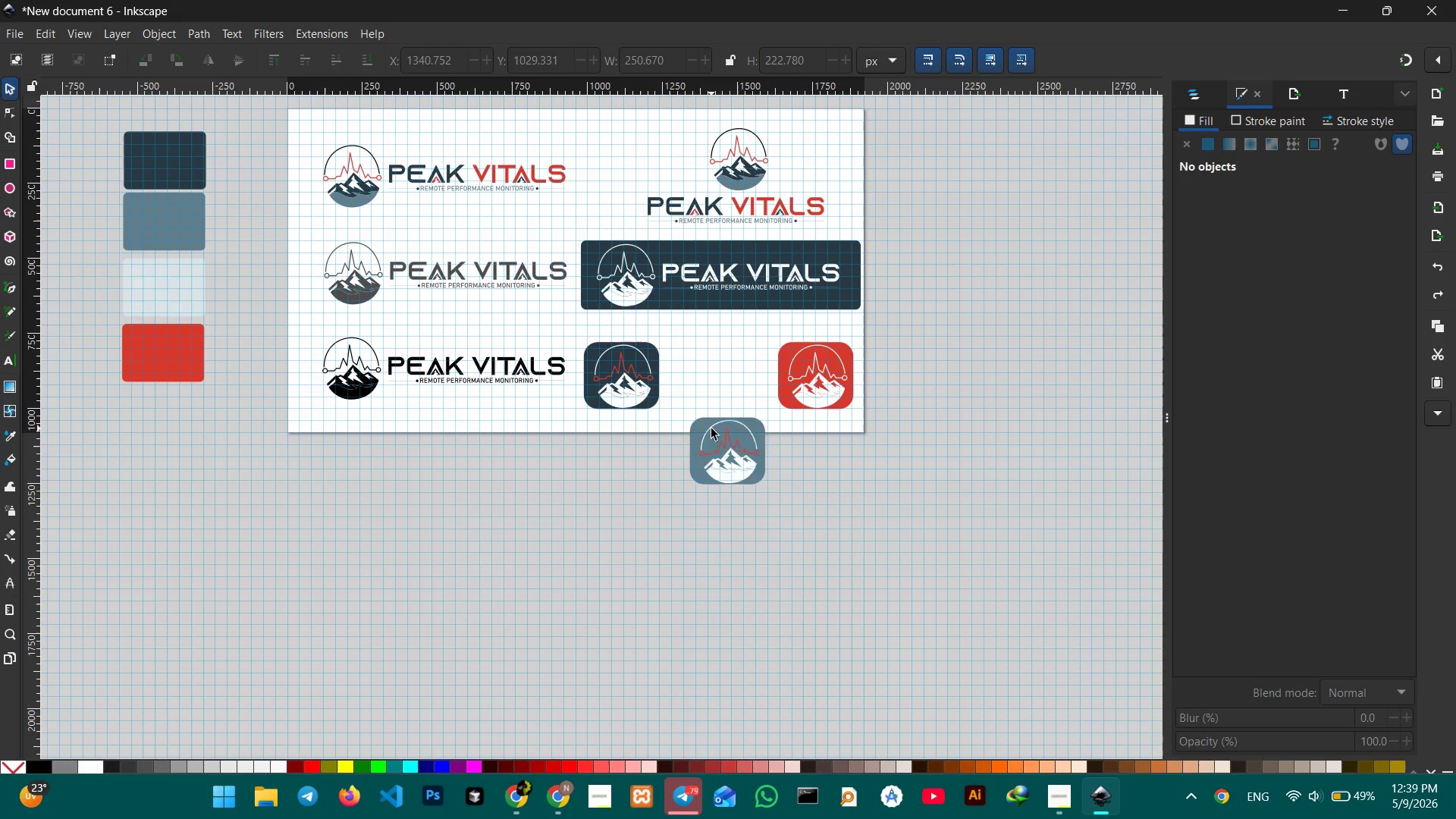 
key(Control+Z)
 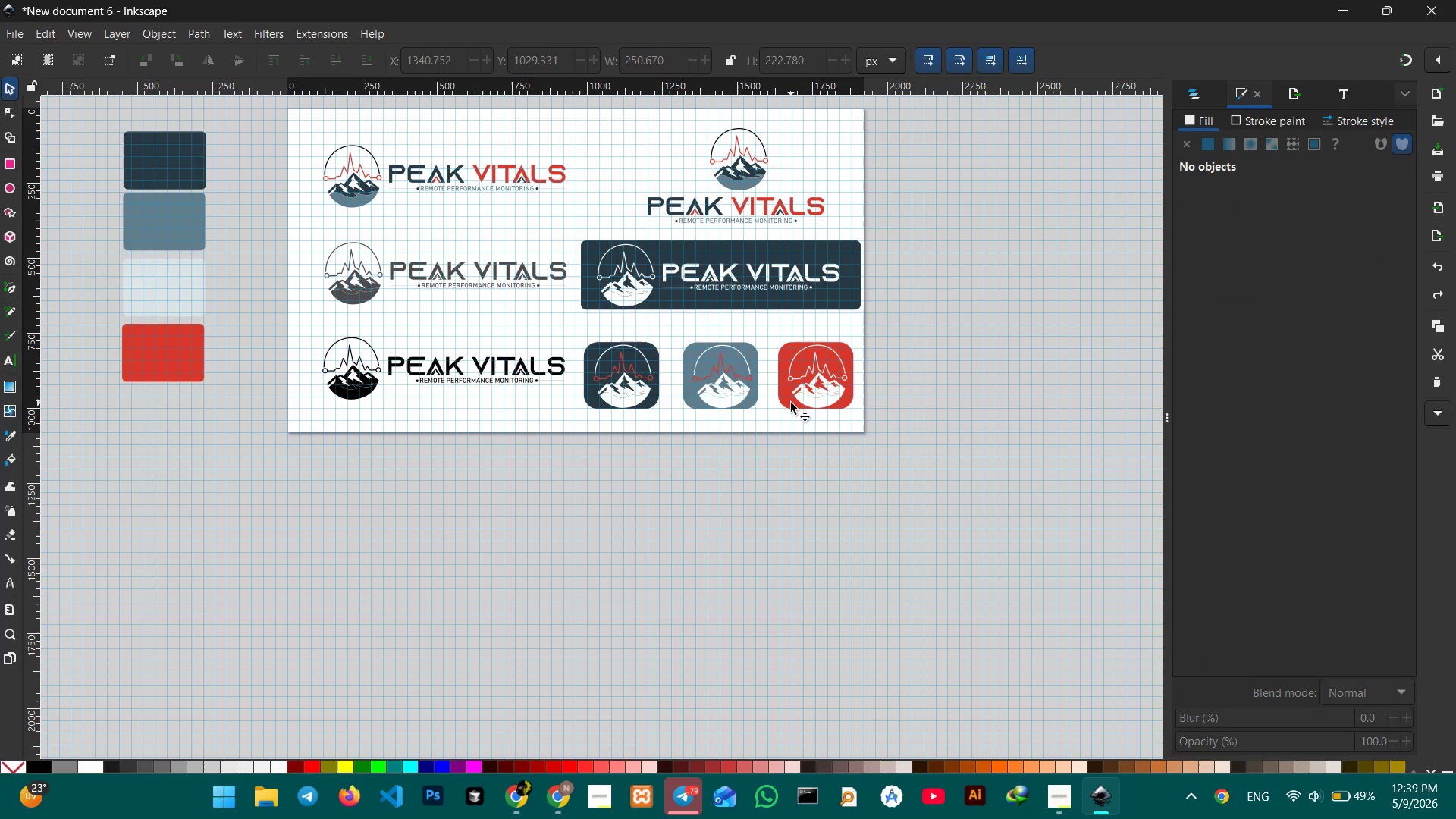 
left_click([791, 402])
 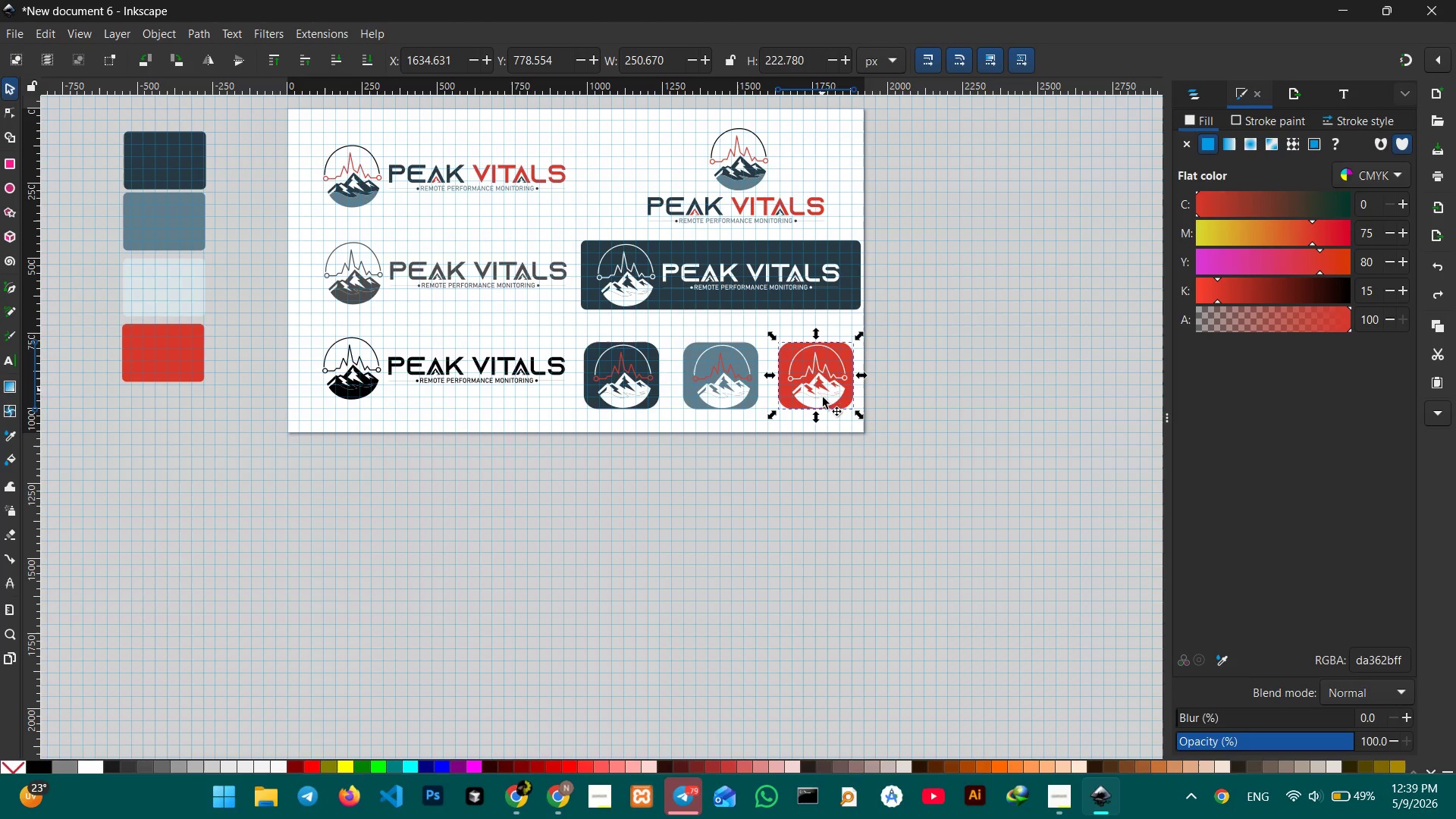 
left_click_drag(start_coordinate=[823, 400], to_coordinate=[824, 488])
 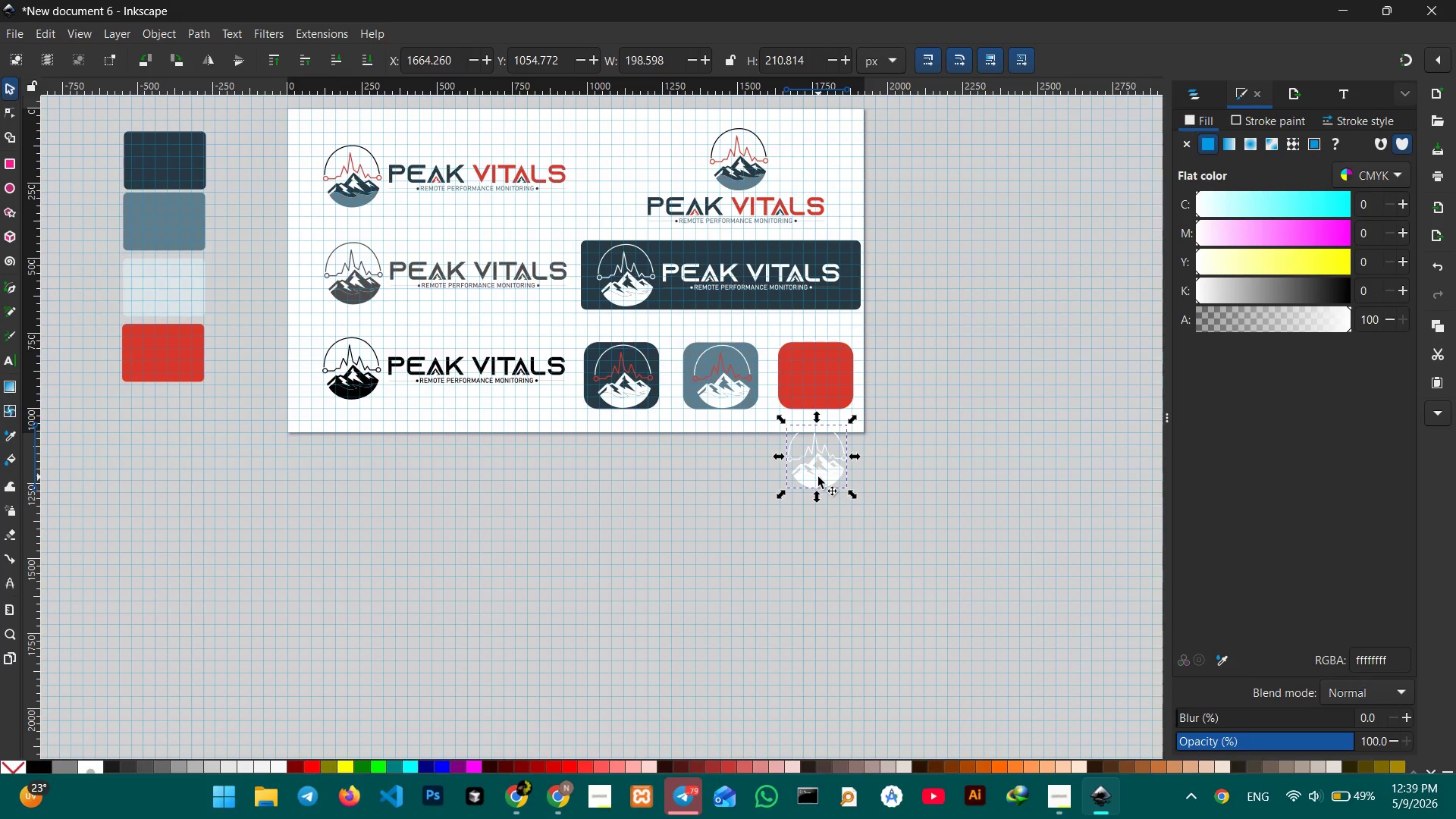 
key(Control+Z)
 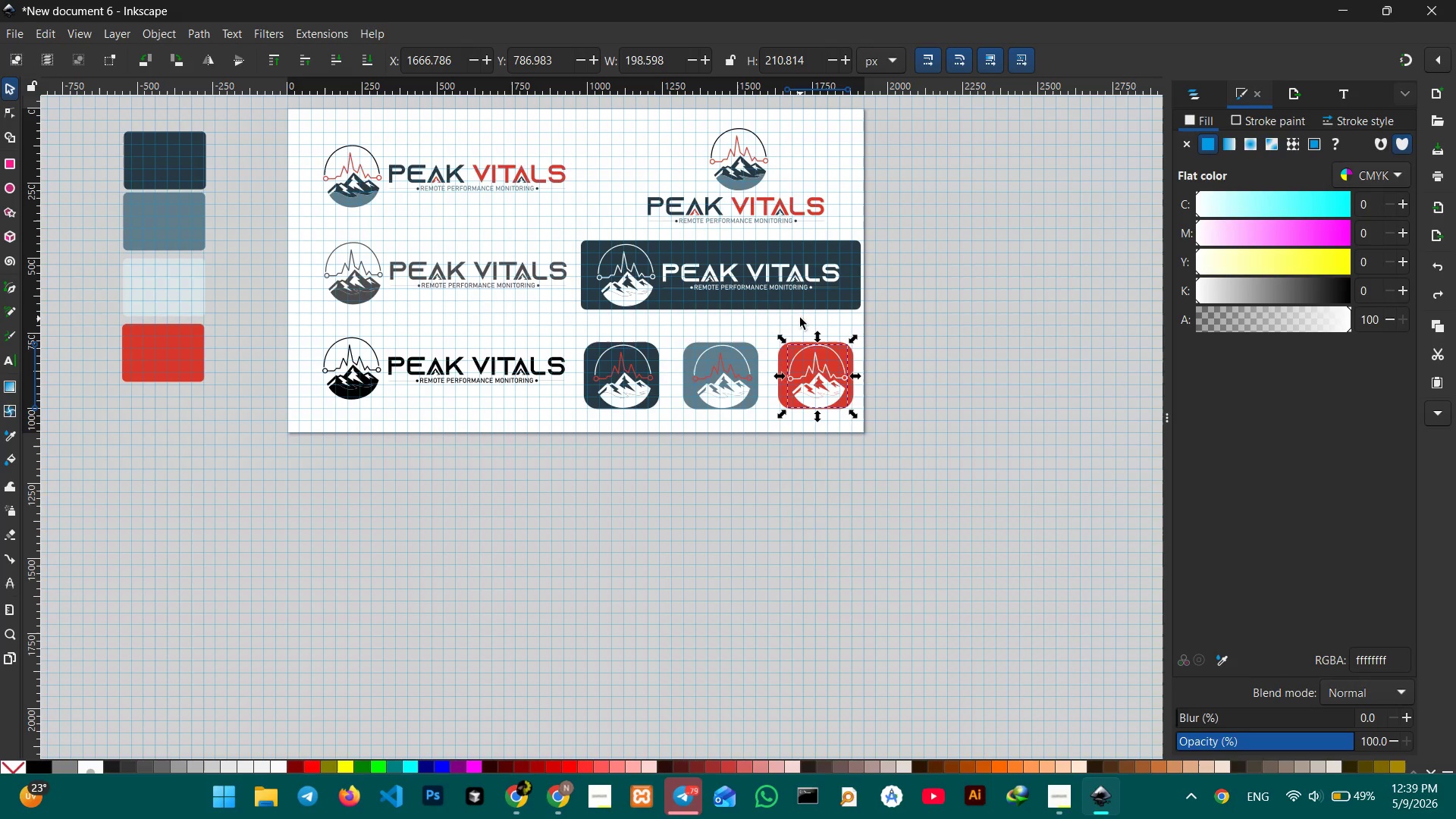 
left_click([800, 318])
 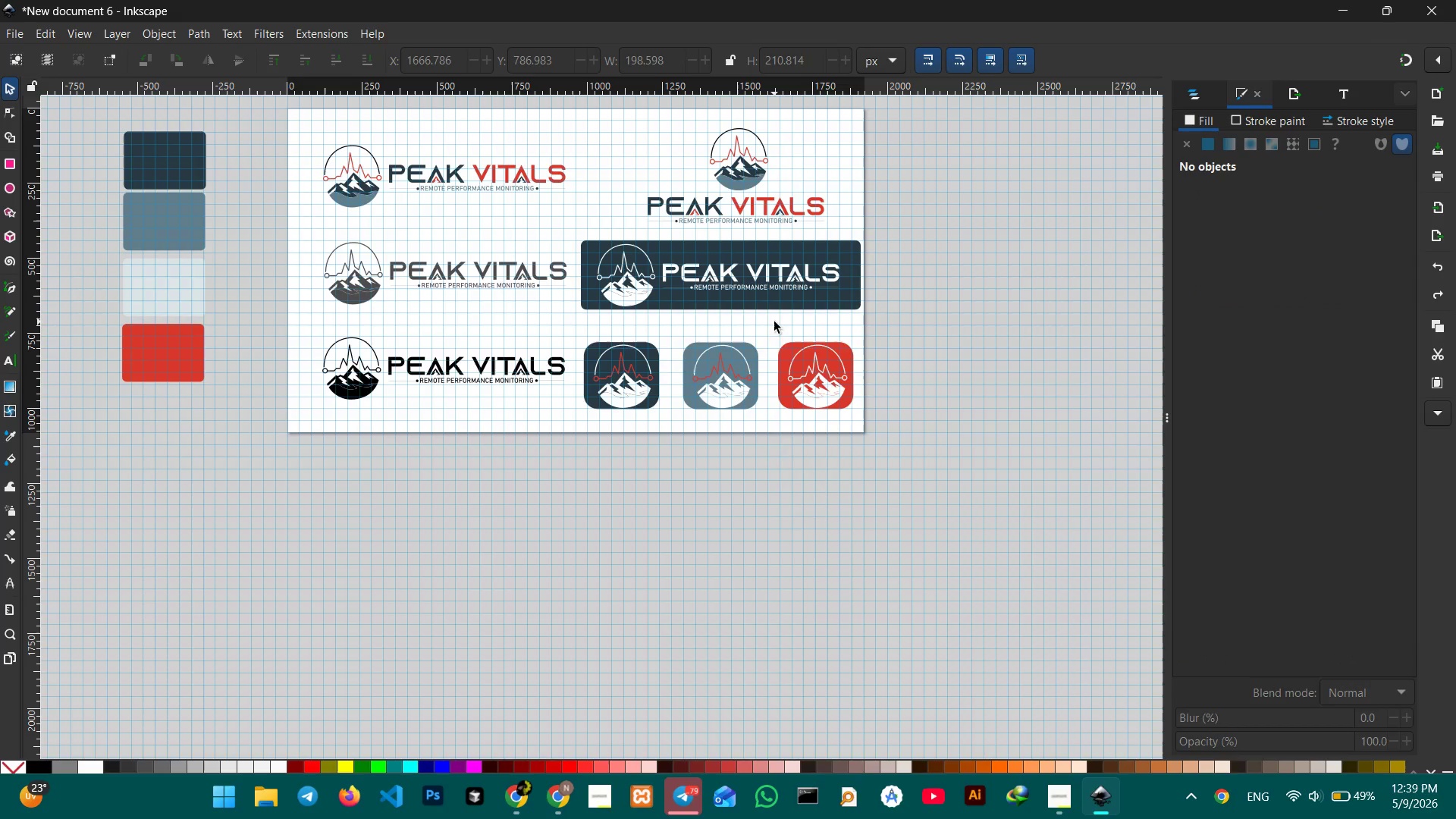 
left_click_drag(start_coordinate=[774, 322], to_coordinate=[924, 503])
 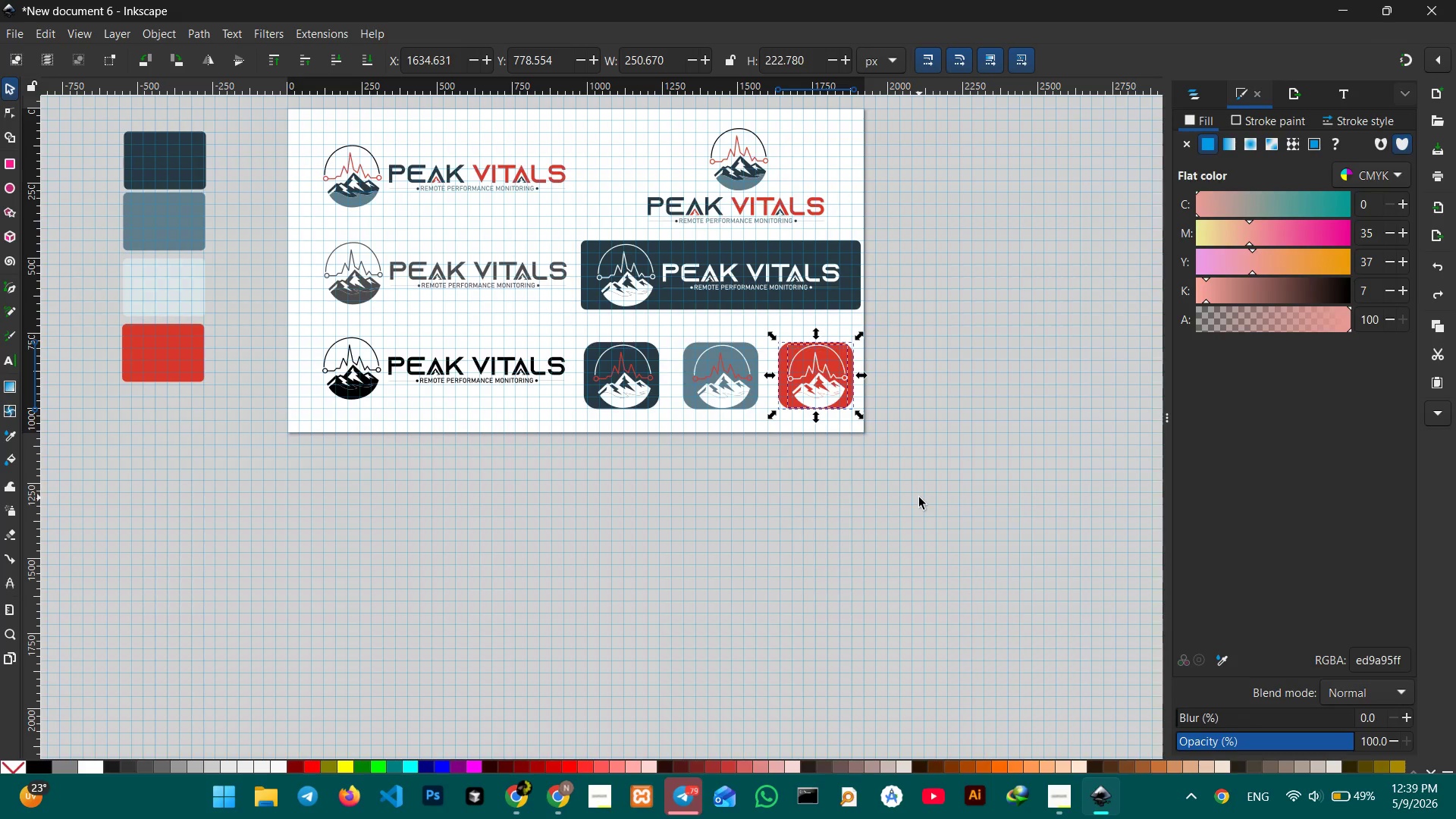 
key(Control+G)
 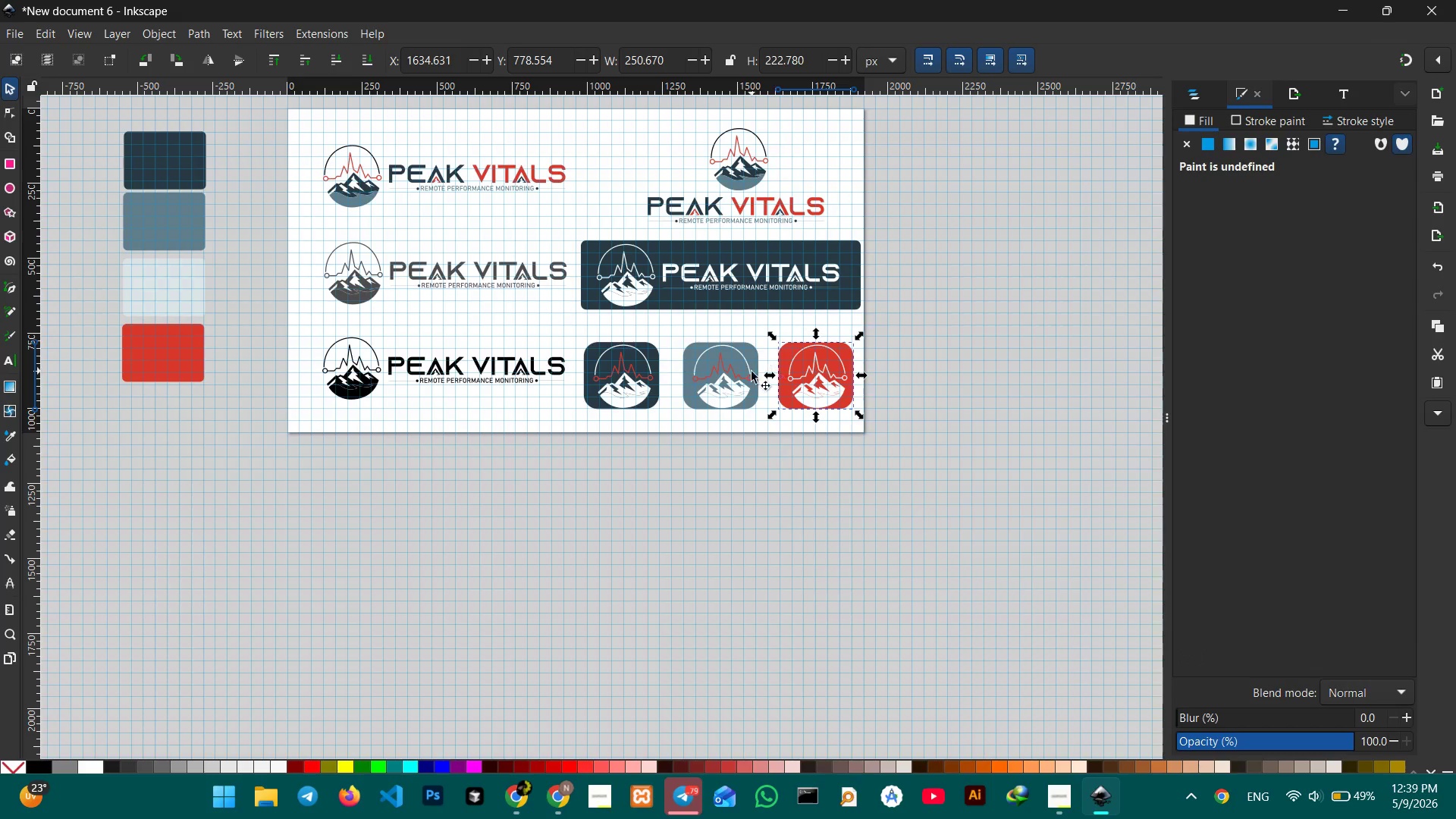 
hold_key(key=ShiftLeft, duration=1.08)
double_click([651, 372])
 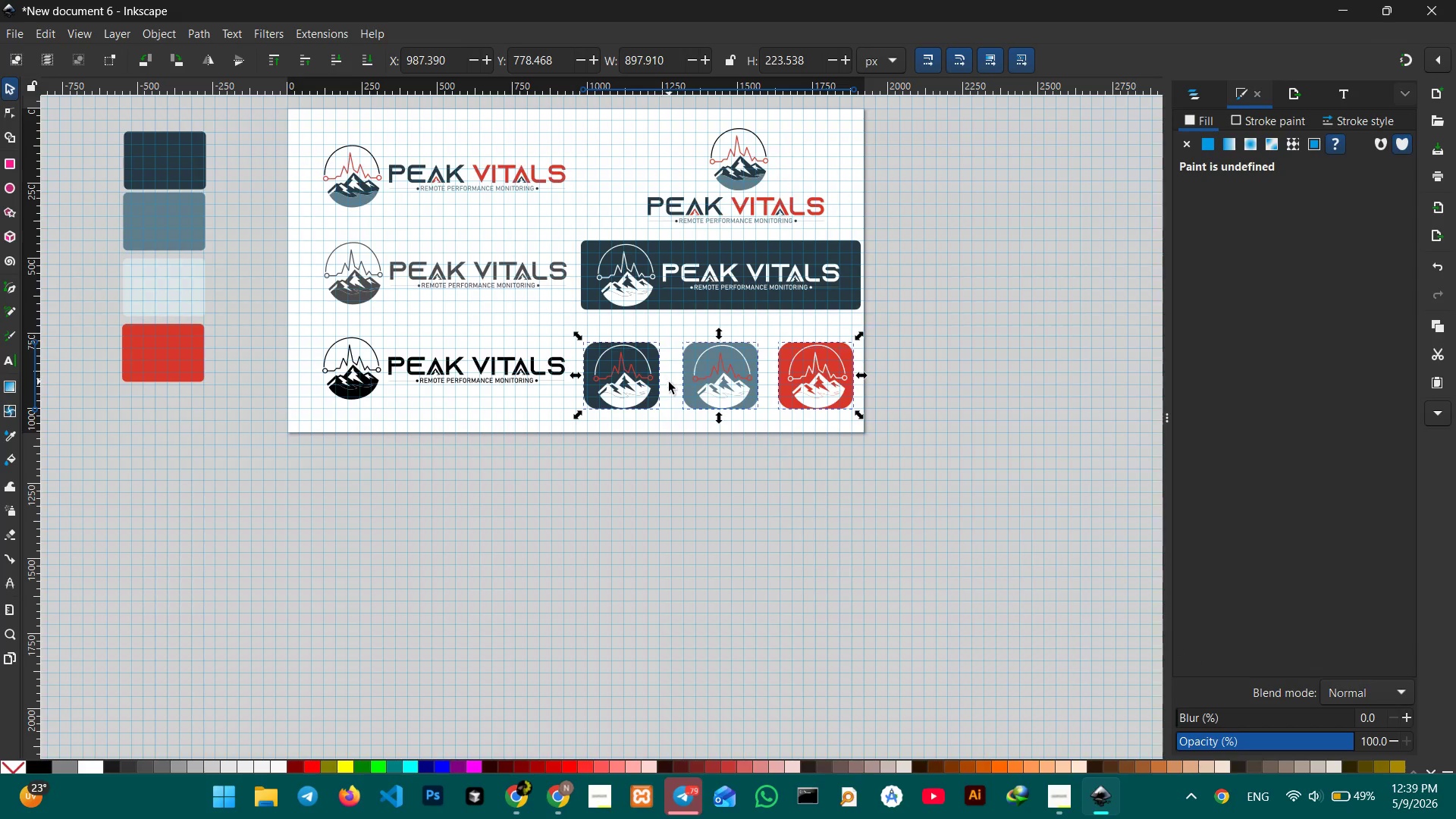 
key(Control+G)
 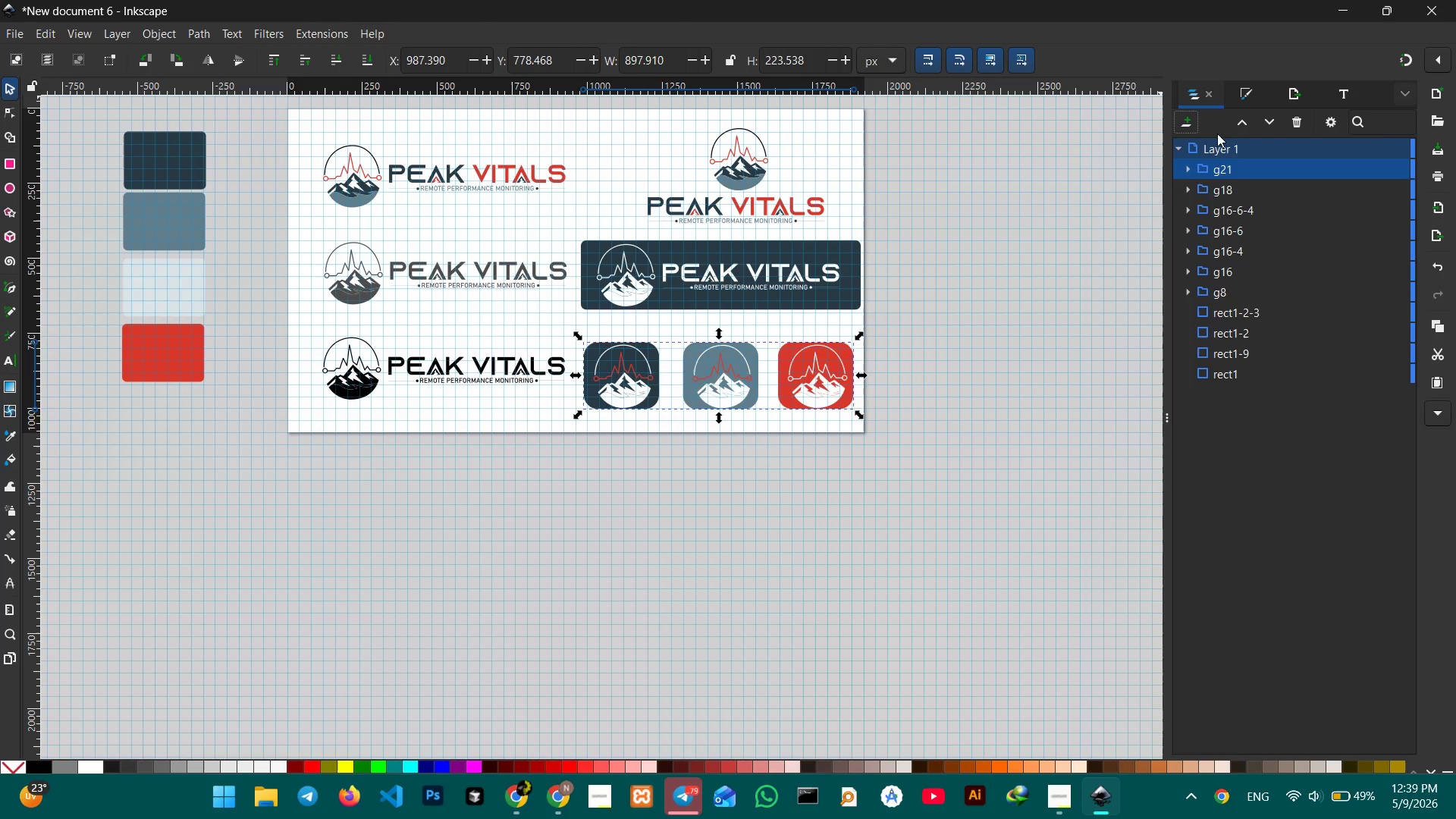 
double_click([1222, 164])
 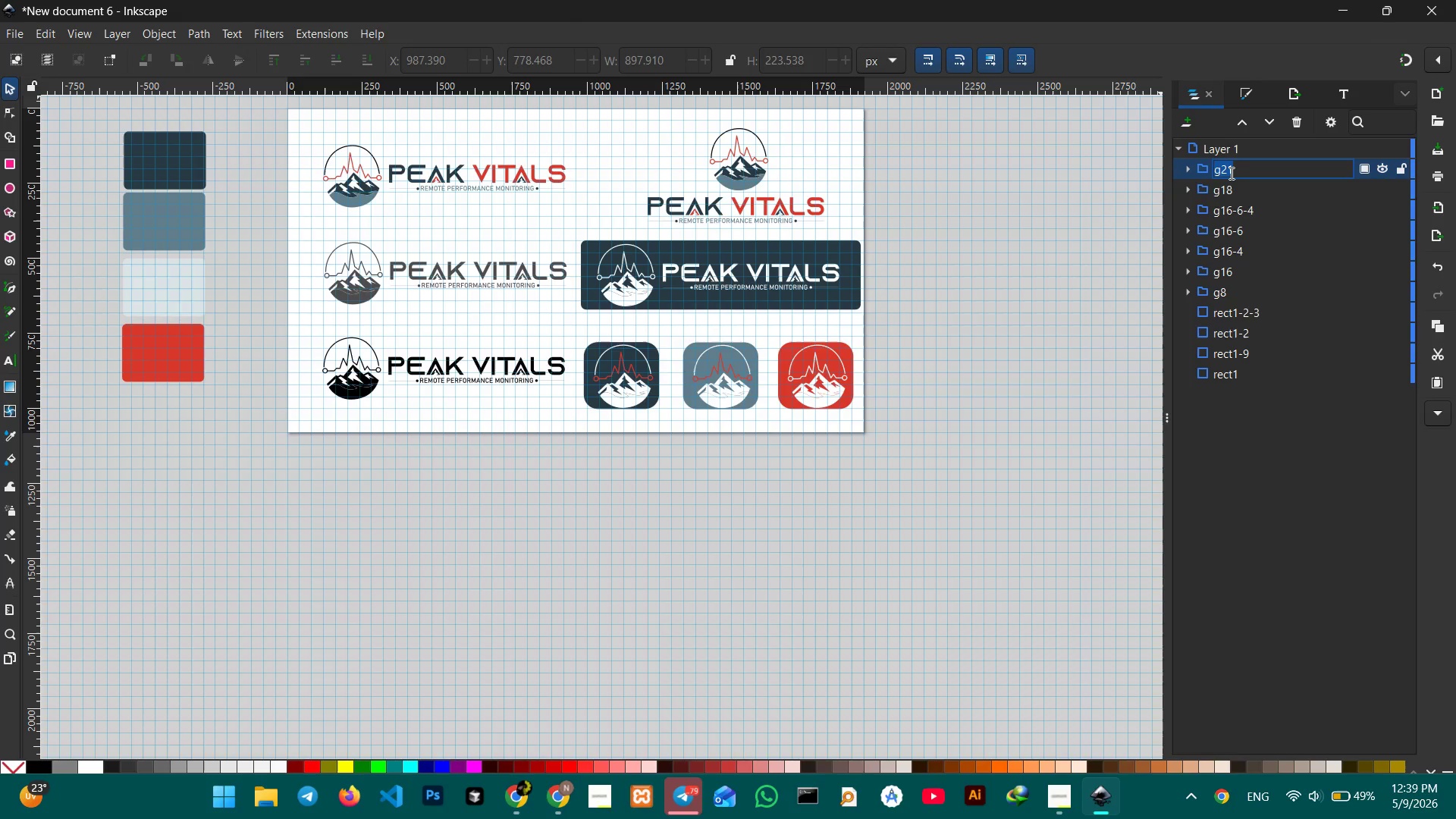 
type(ICONS)
 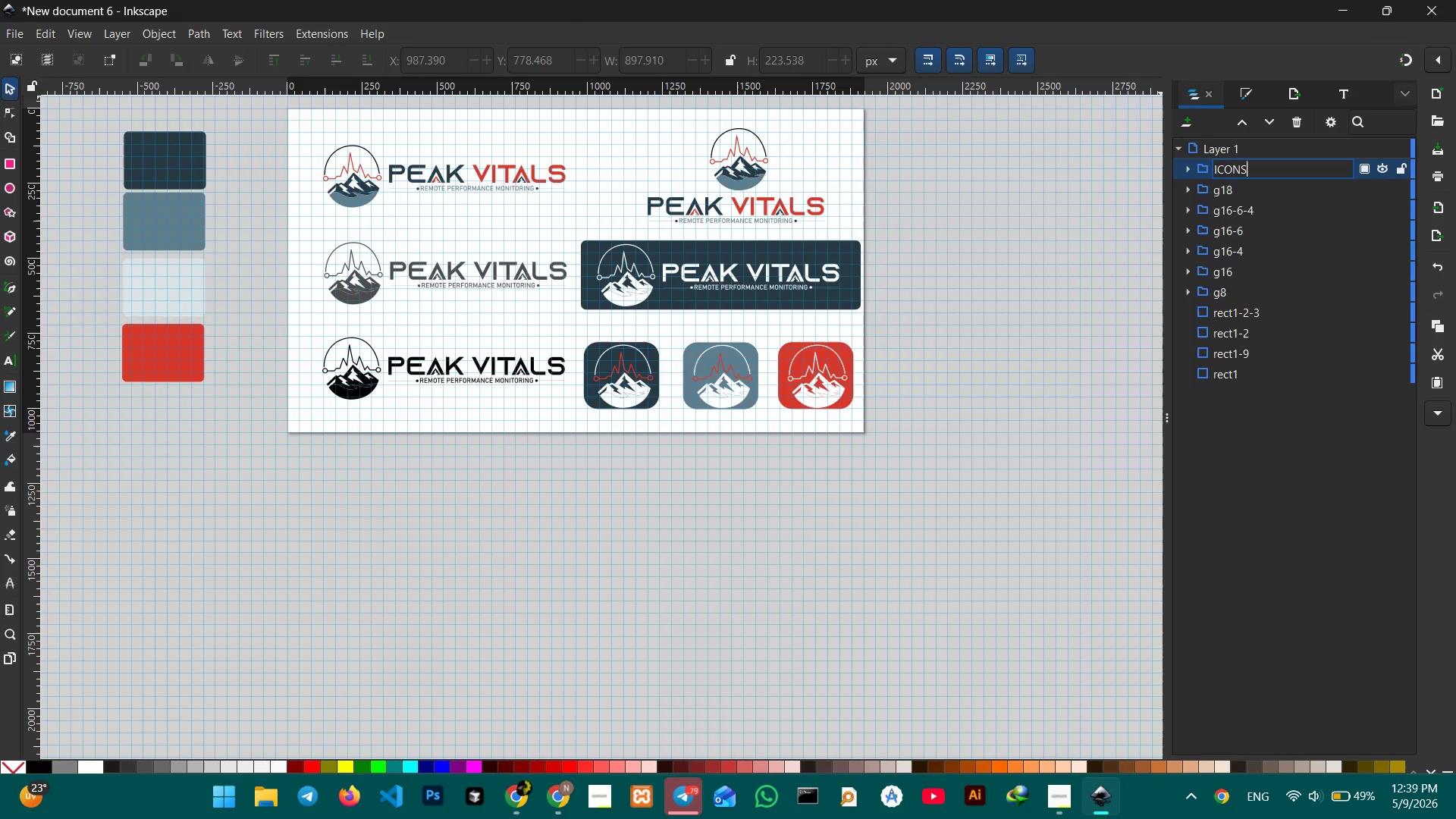 
key(Enter)
 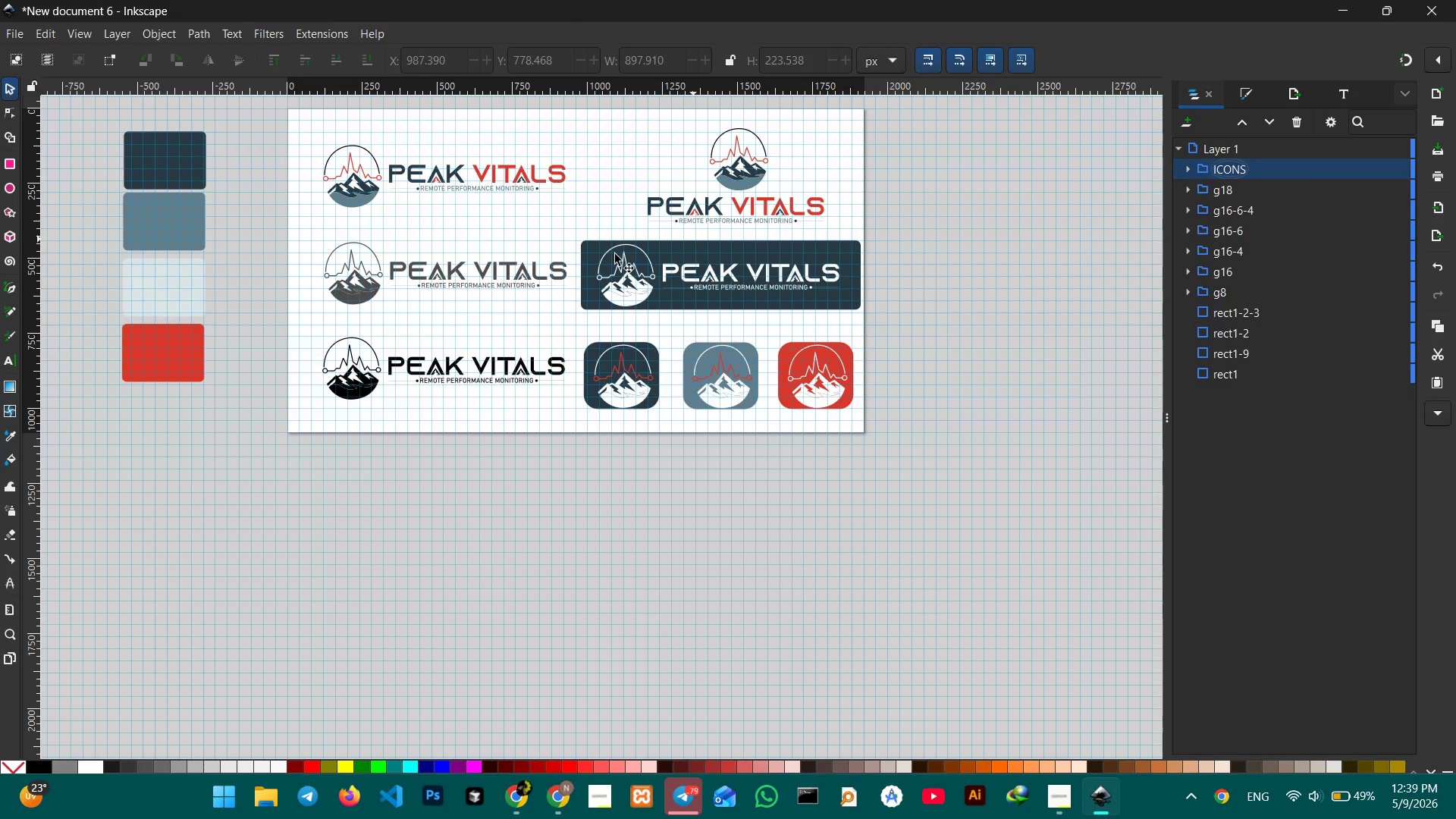 
left_click([450, 366])
 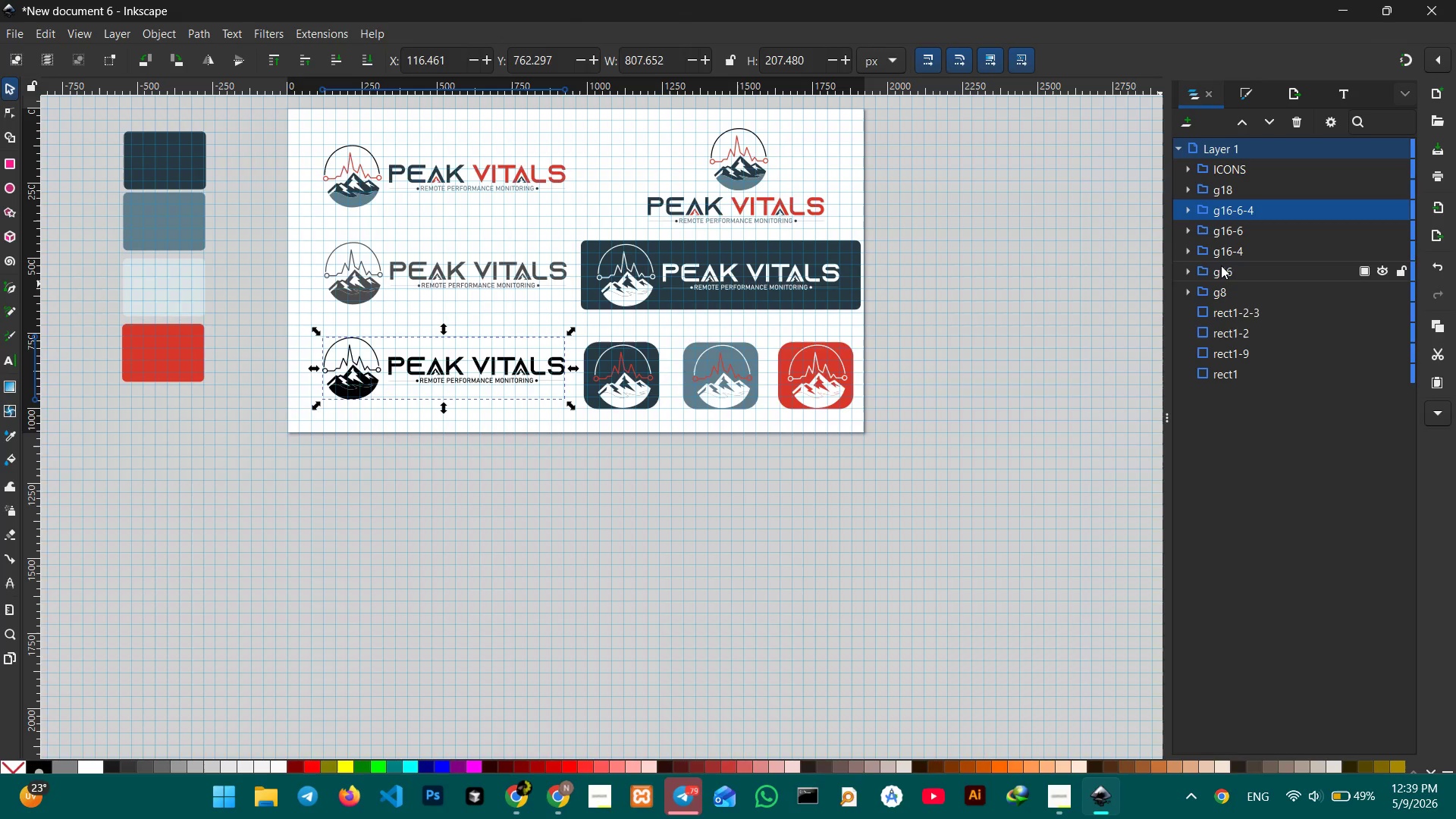 
left_click([1250, 219])
 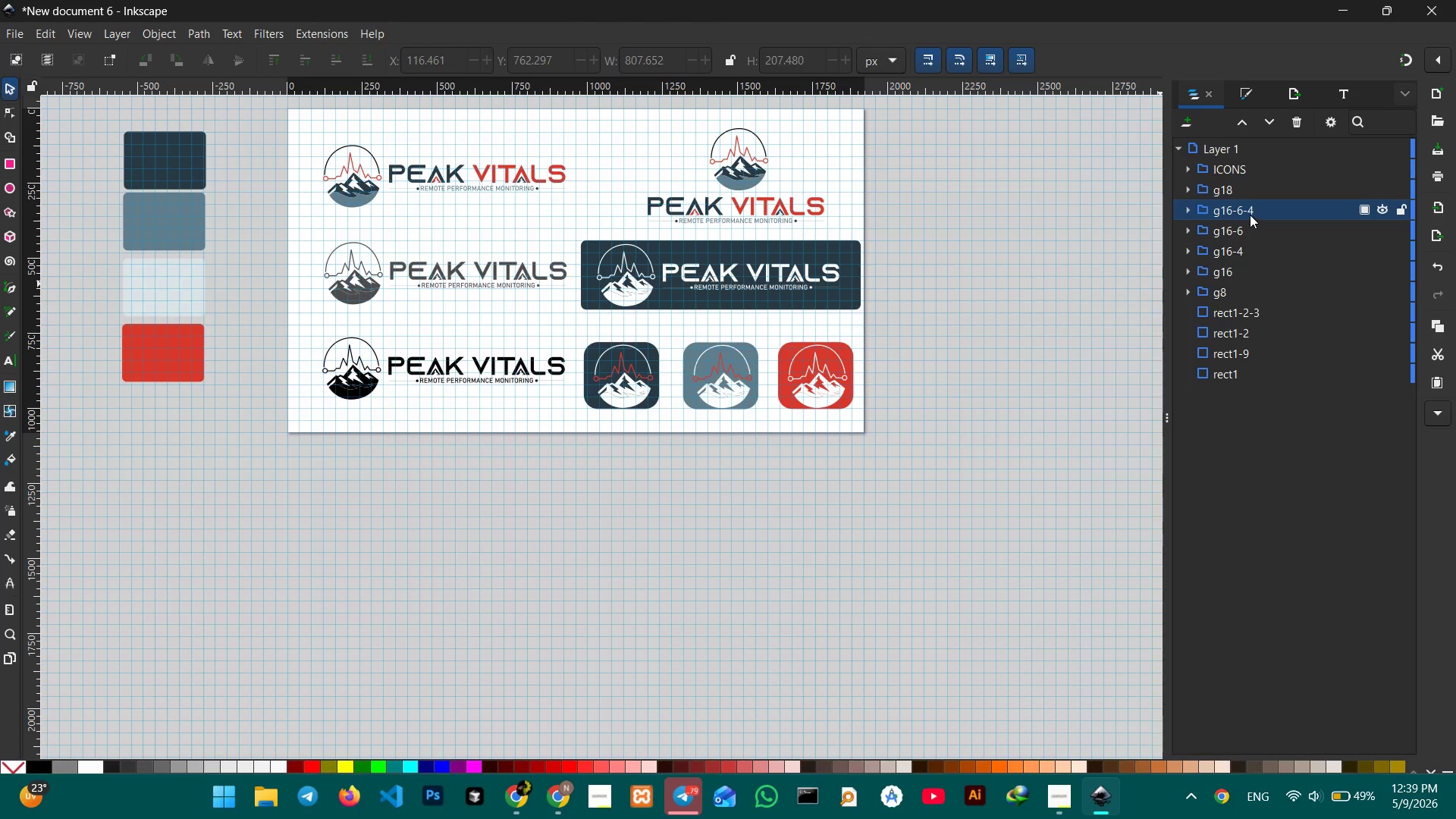 
left_click([1250, 215])
 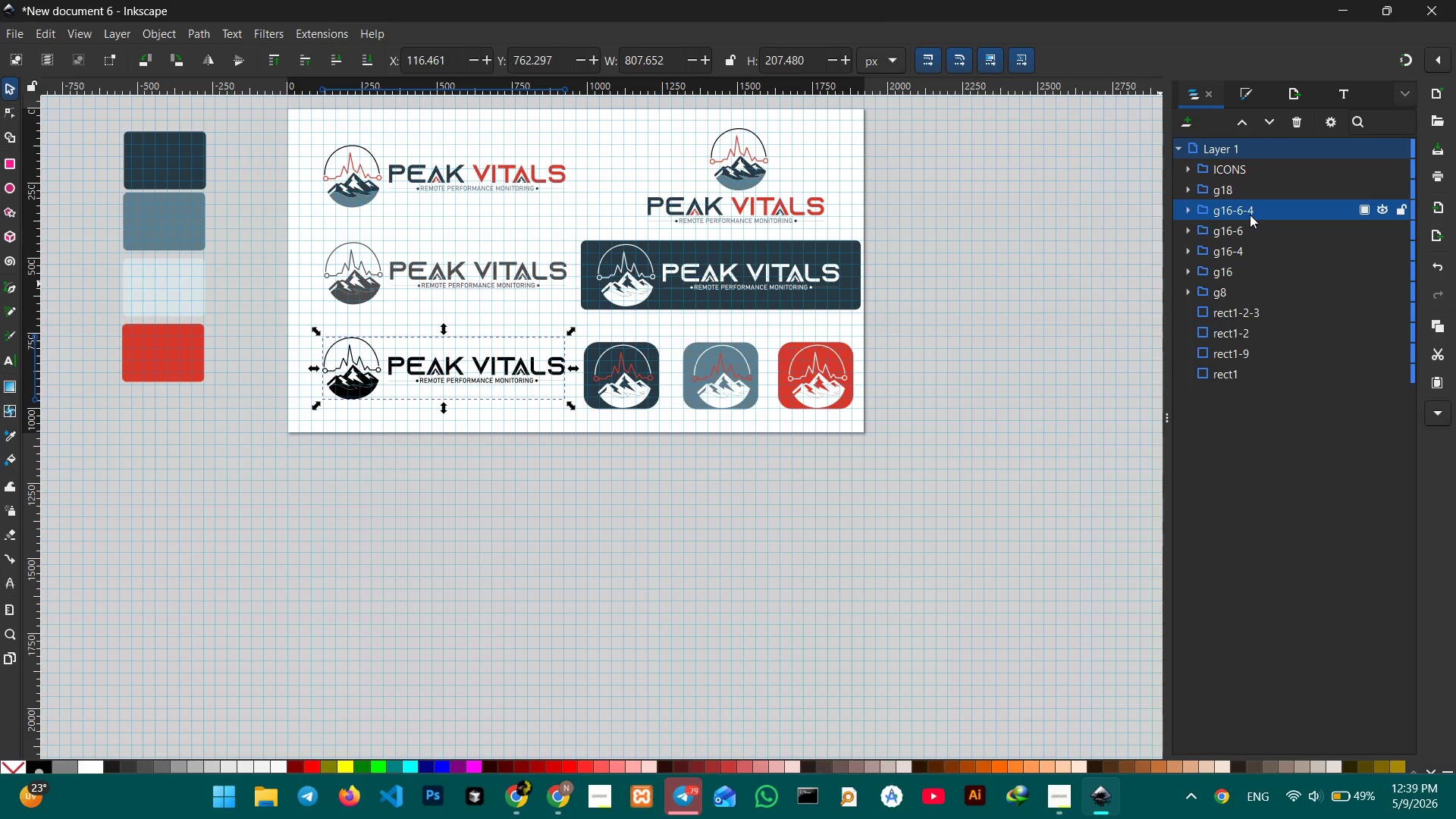 
double_click([1250, 215])
 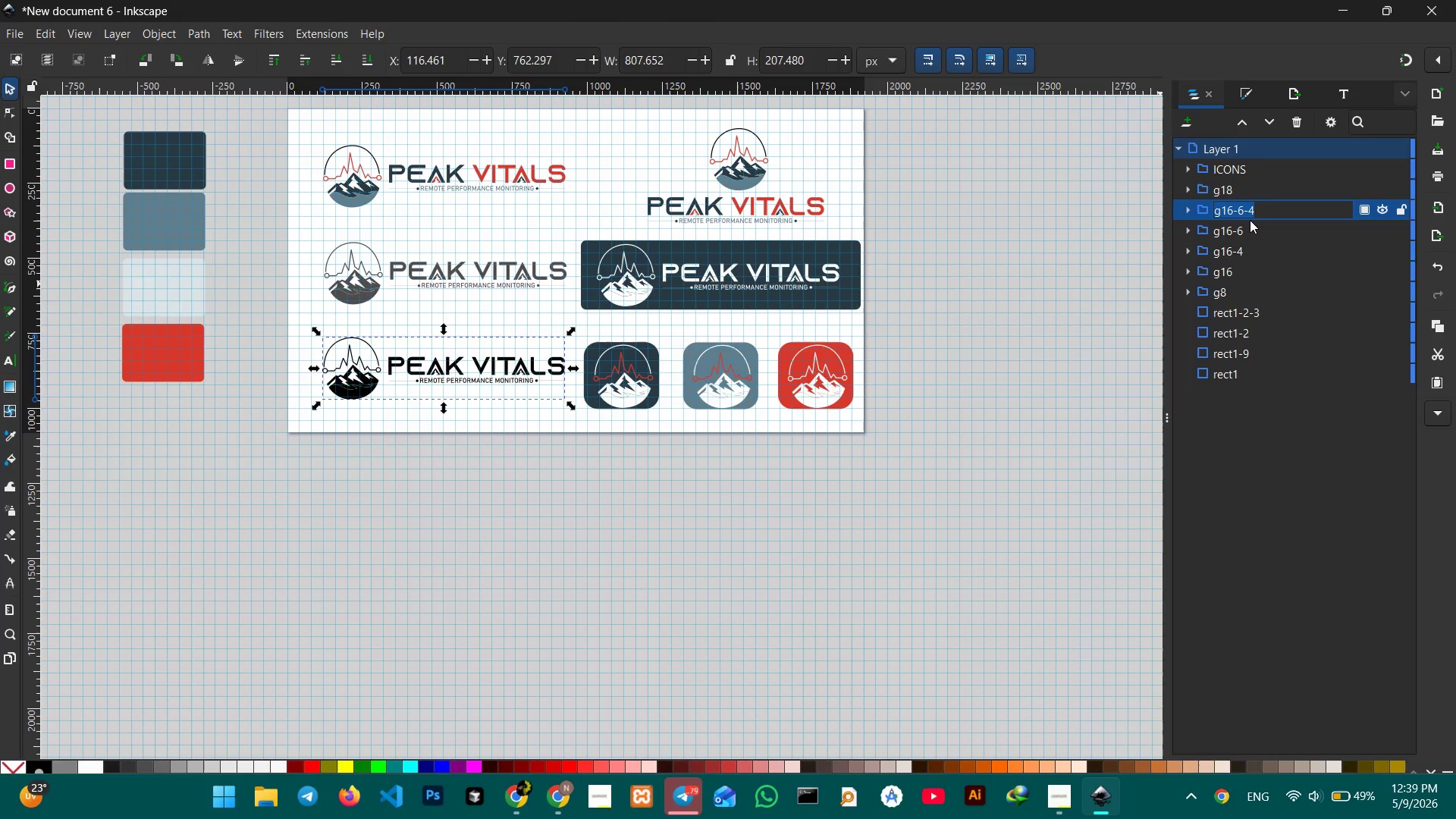 
type(BLACK LOGO)
 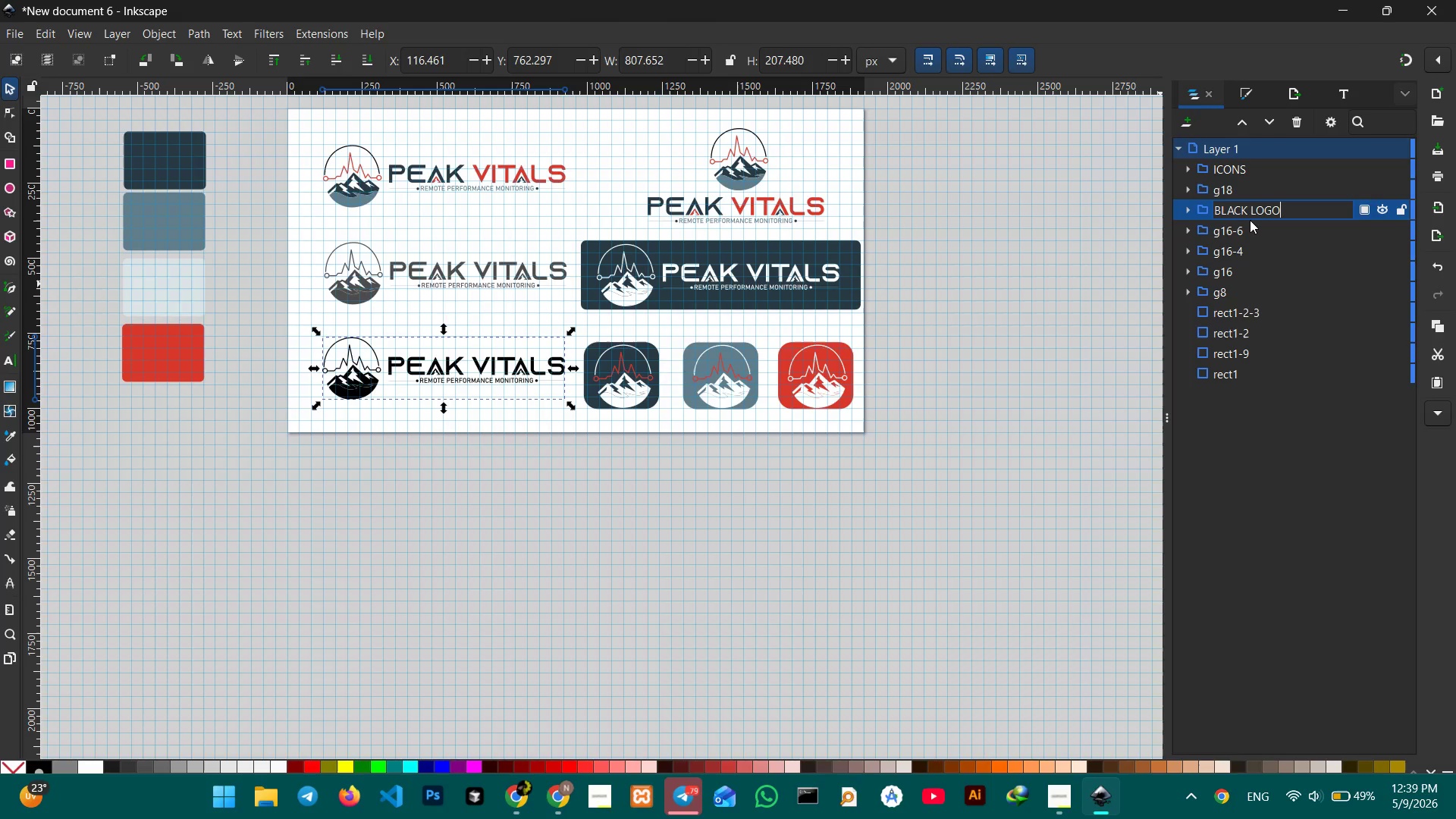 
key(Enter)
 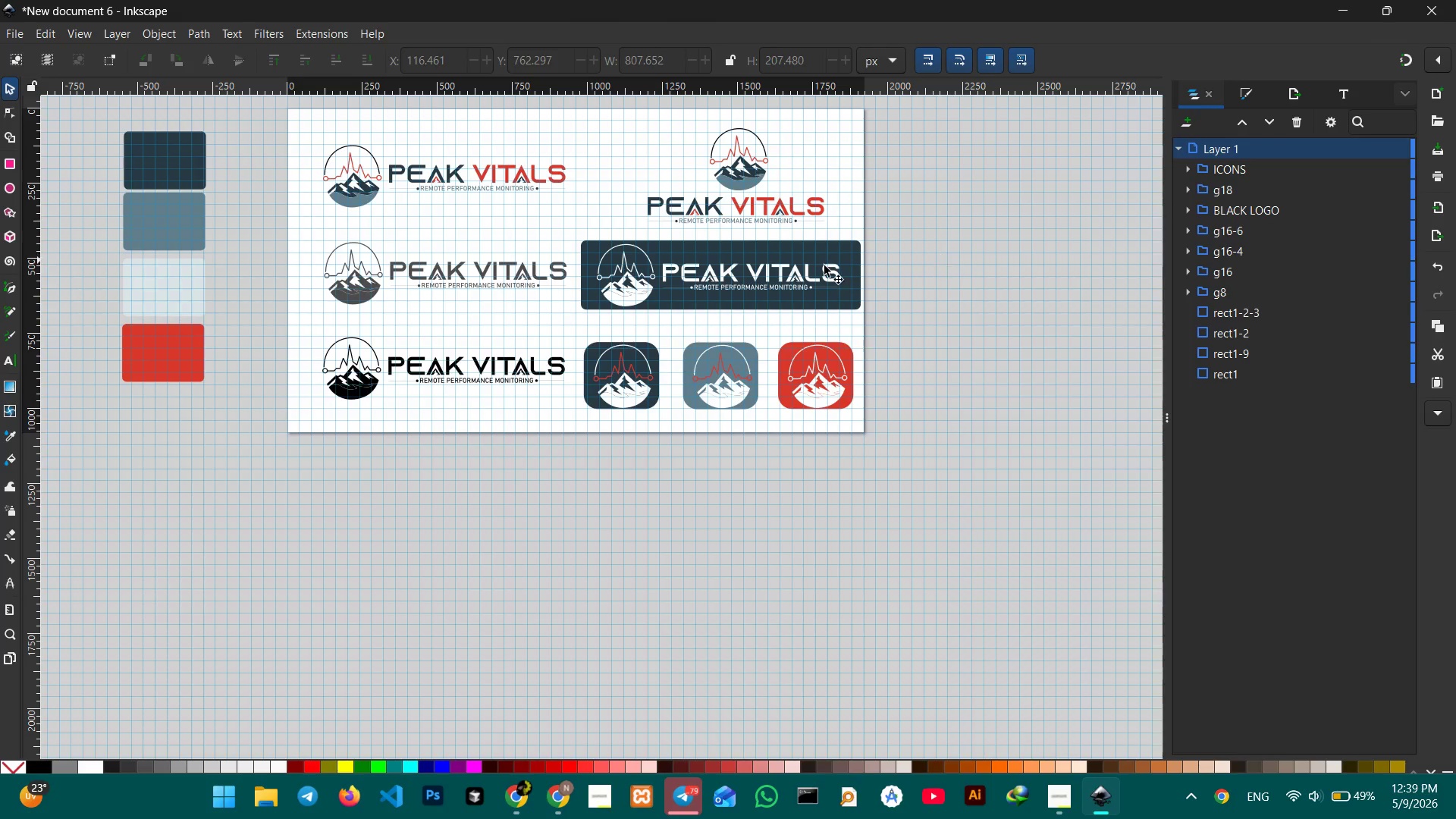 
left_click([473, 280])
 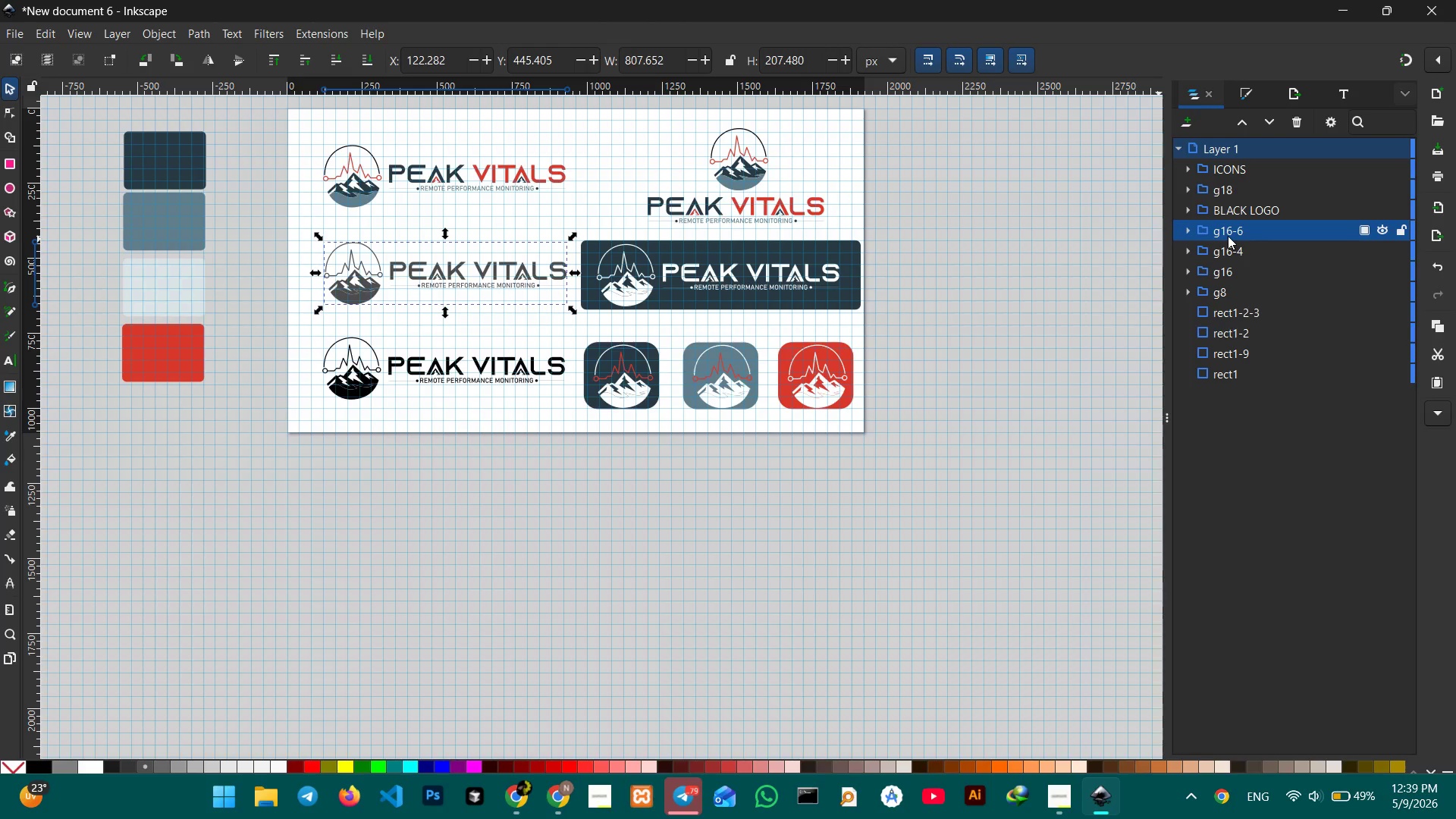 
double_click([1228, 235])
 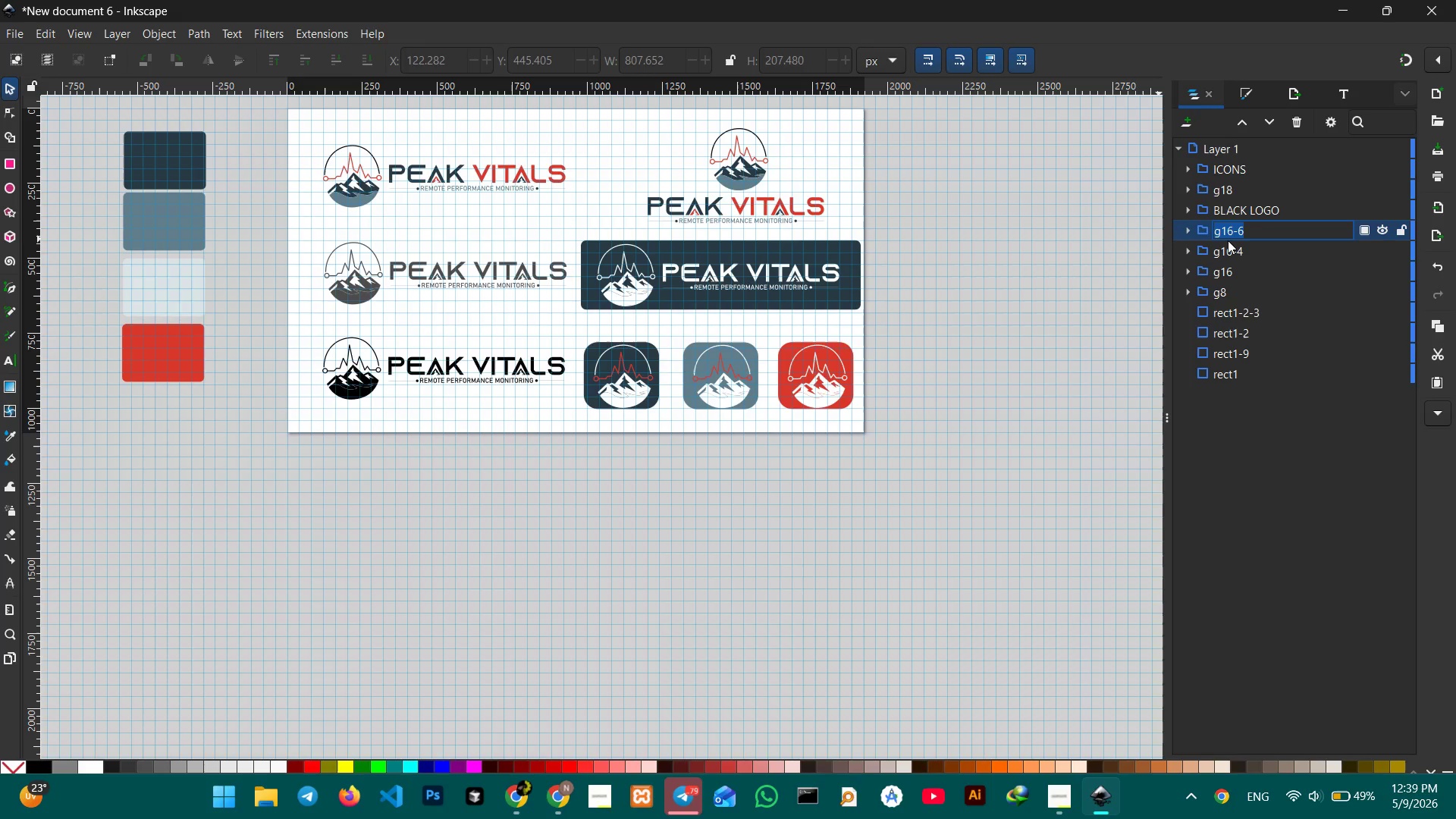 
type(GRAU)
key(Backspace)
type(Y LGO)
key(Backspace)
key(Backspace)
type(OGO)
 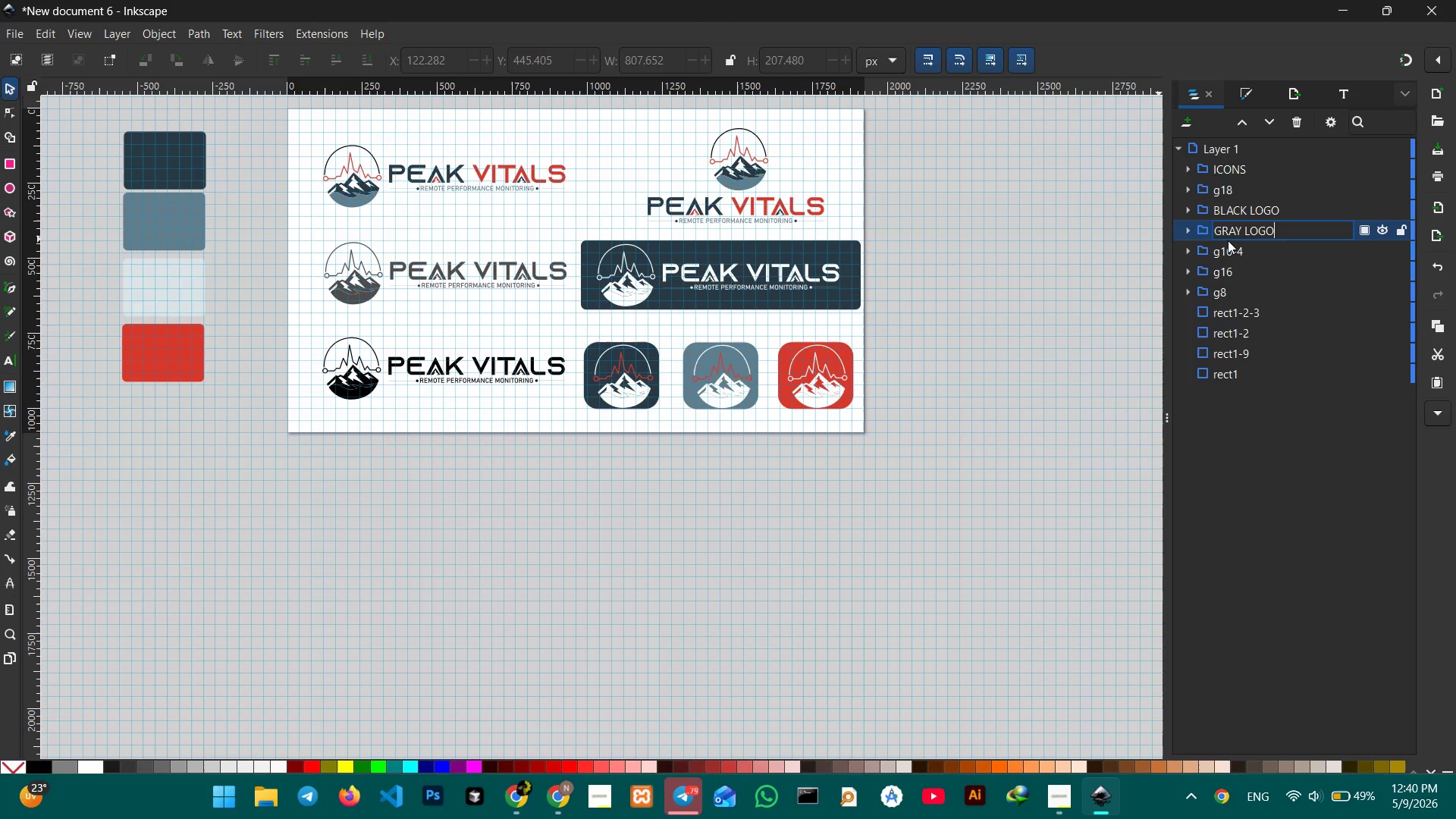 
key(Enter)
 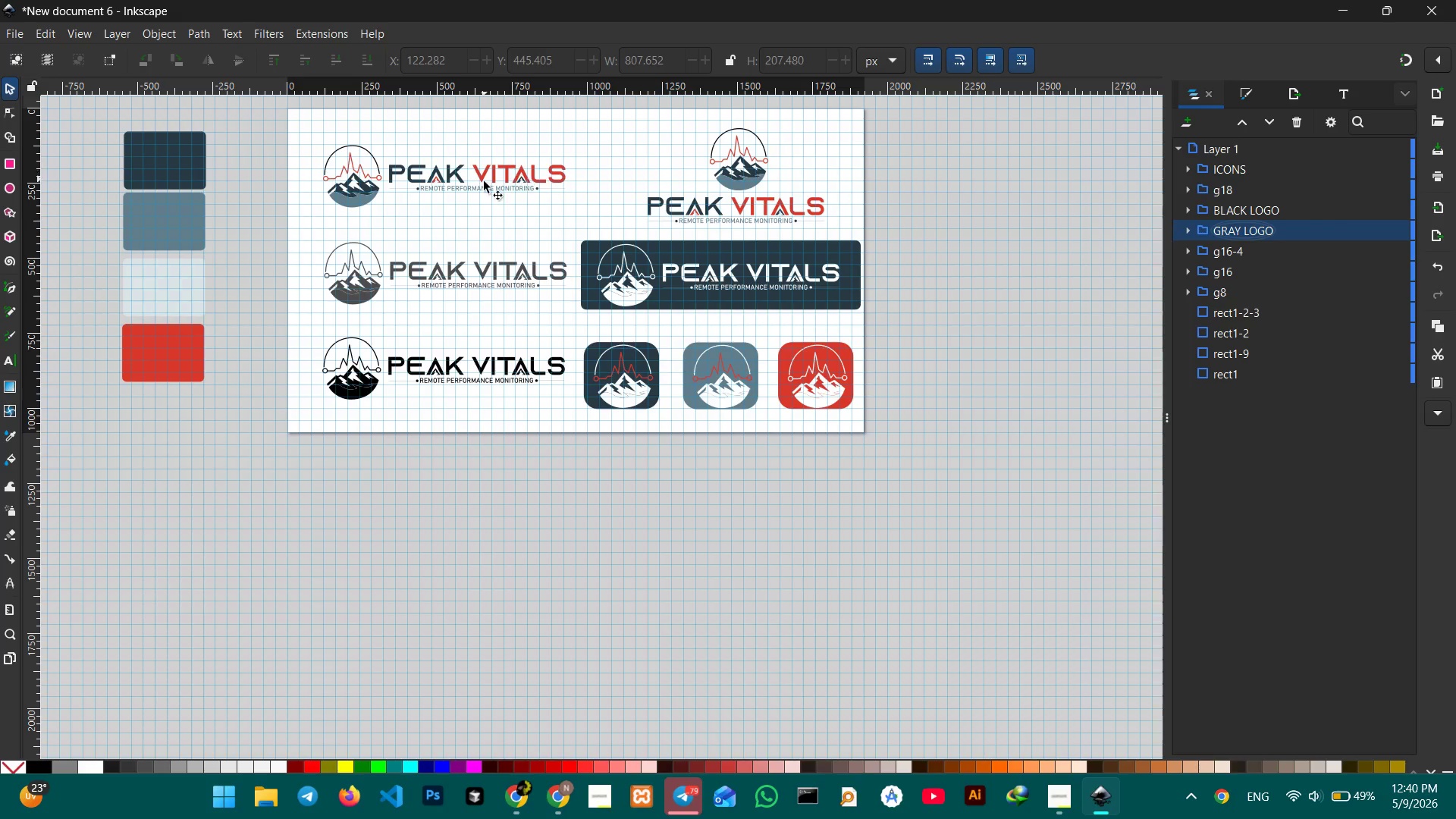 
left_click([484, 182])
 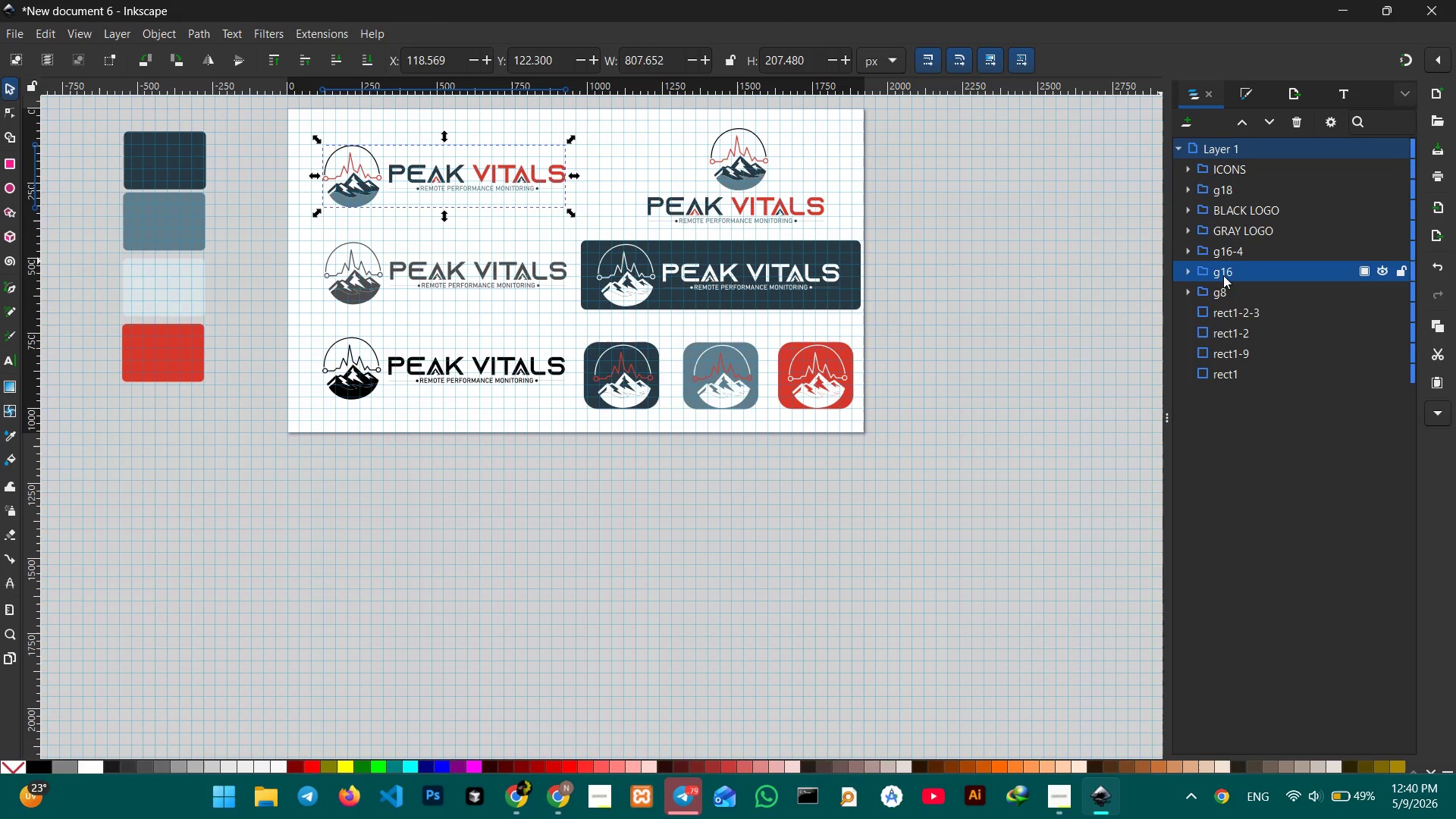 
double_click([1223, 275])
 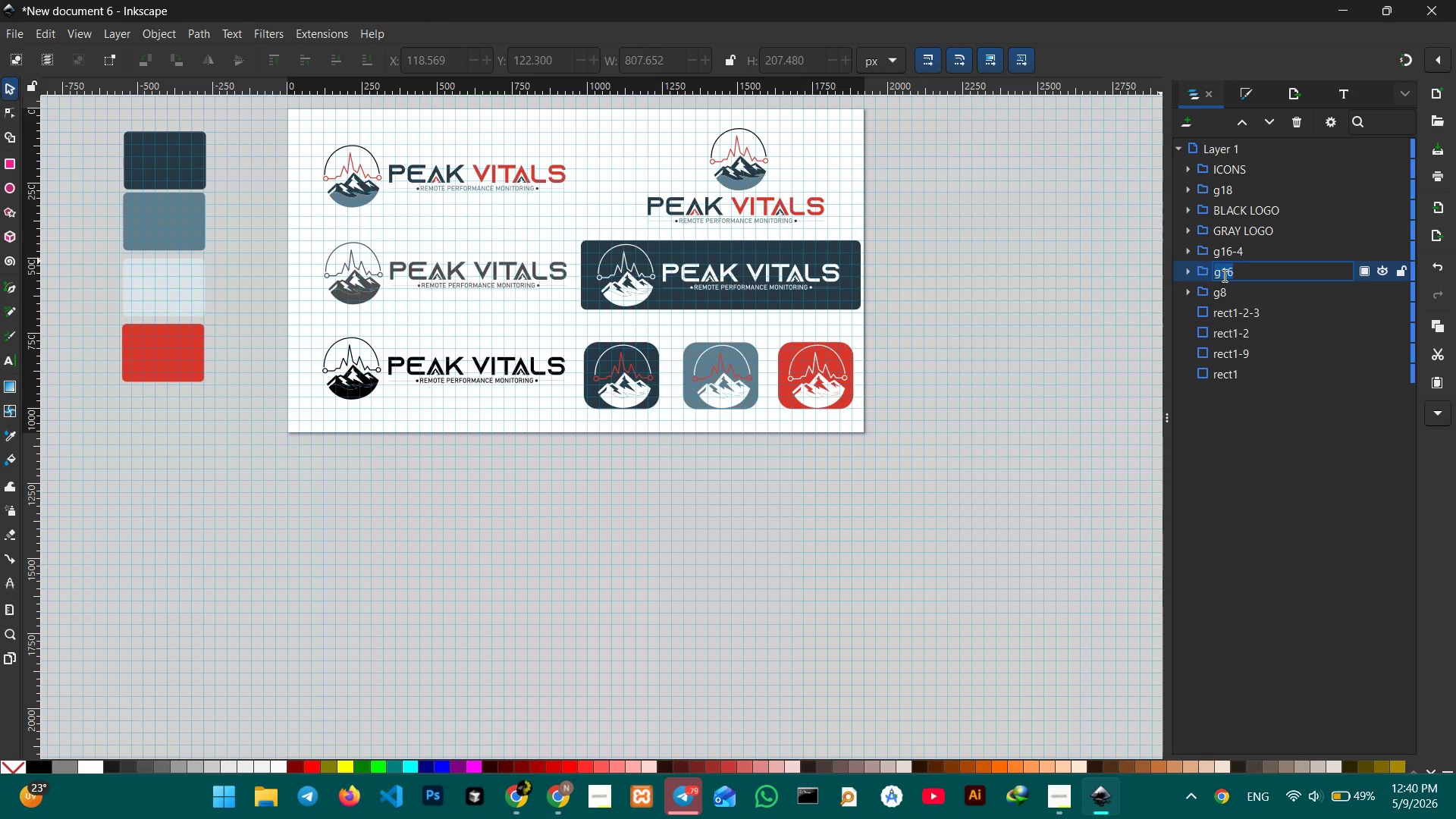 
type(FULLCOLOR)
 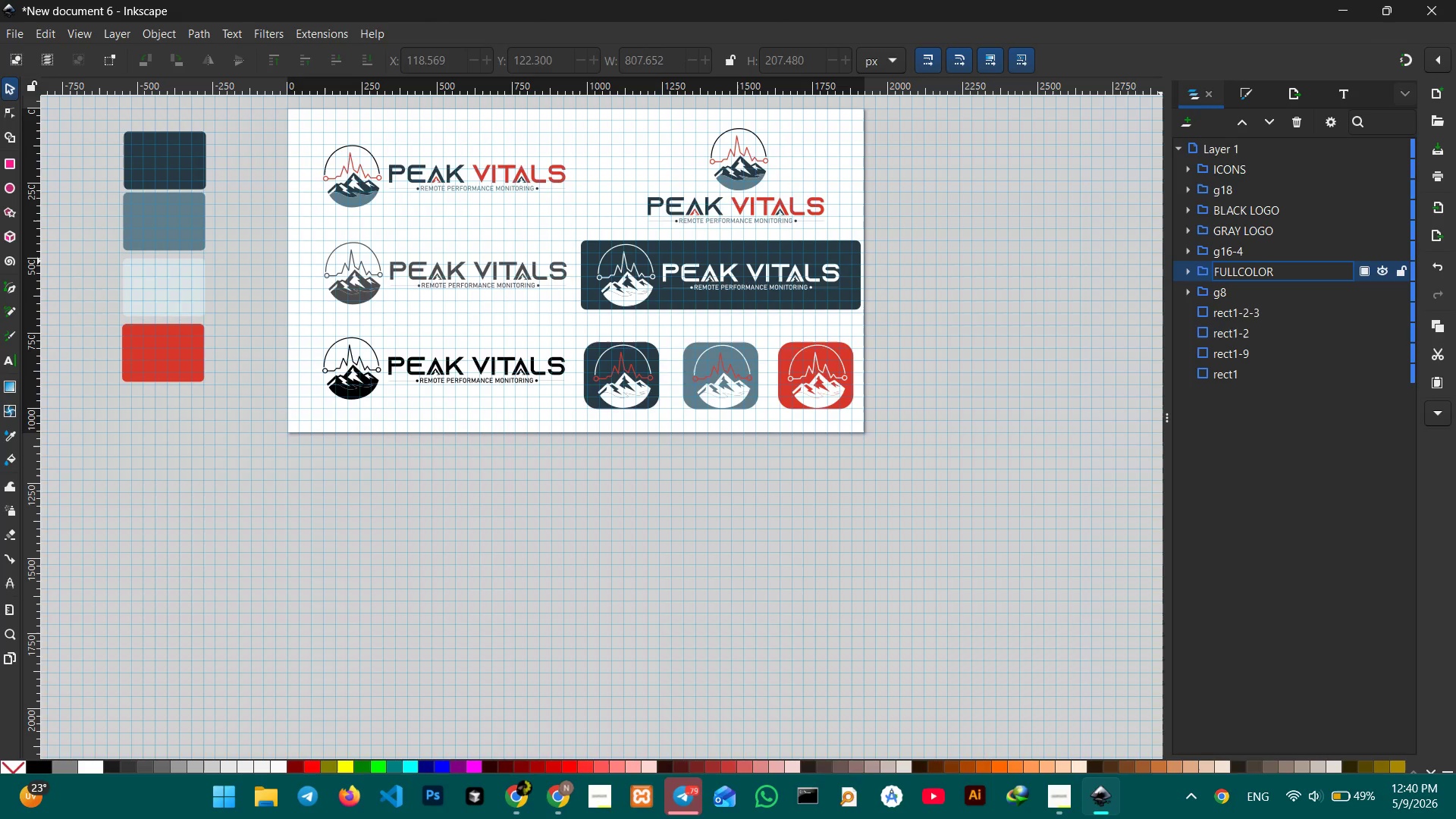 
key(ArrowLeft)
 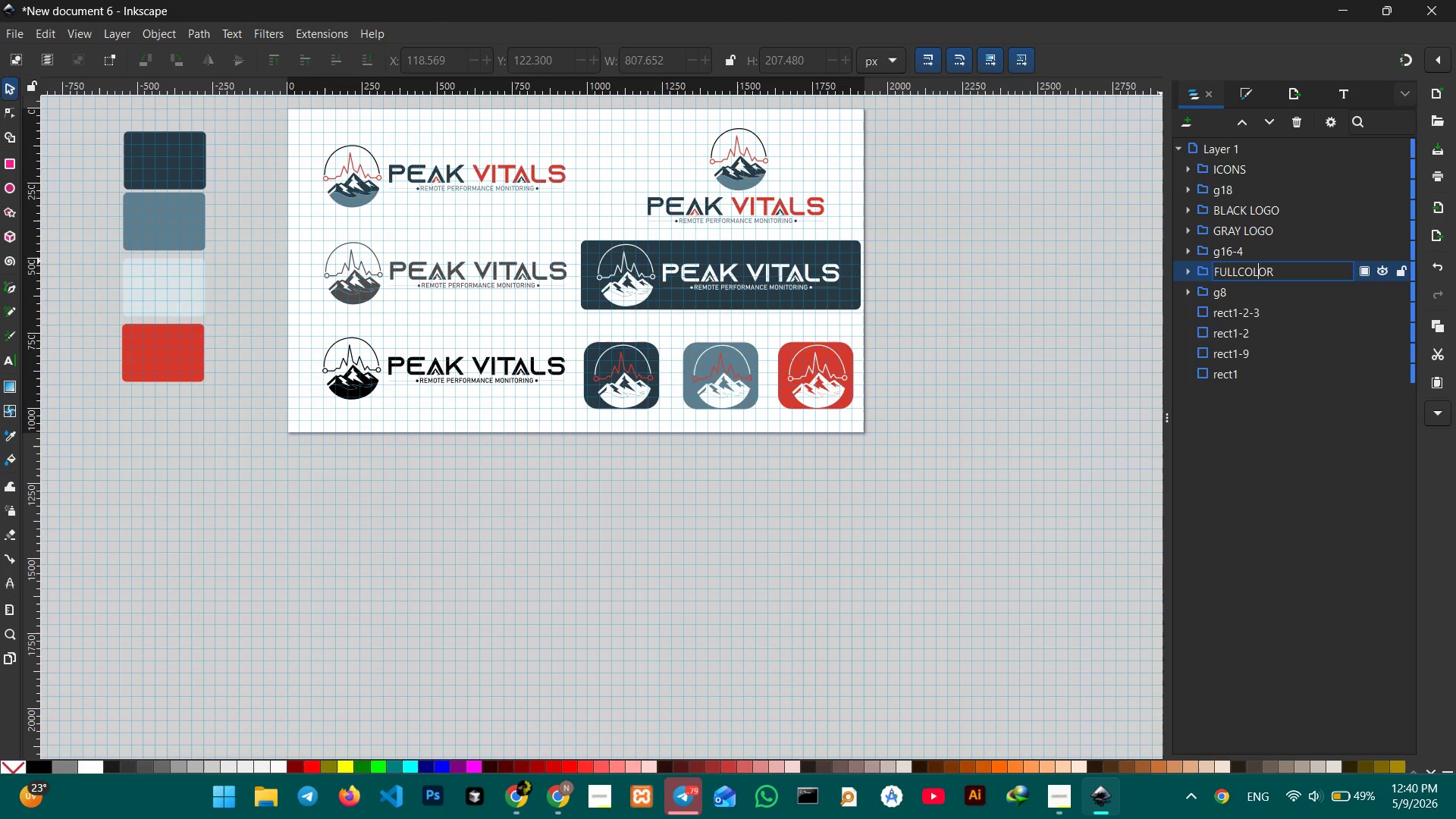 
key(ArrowLeft)
 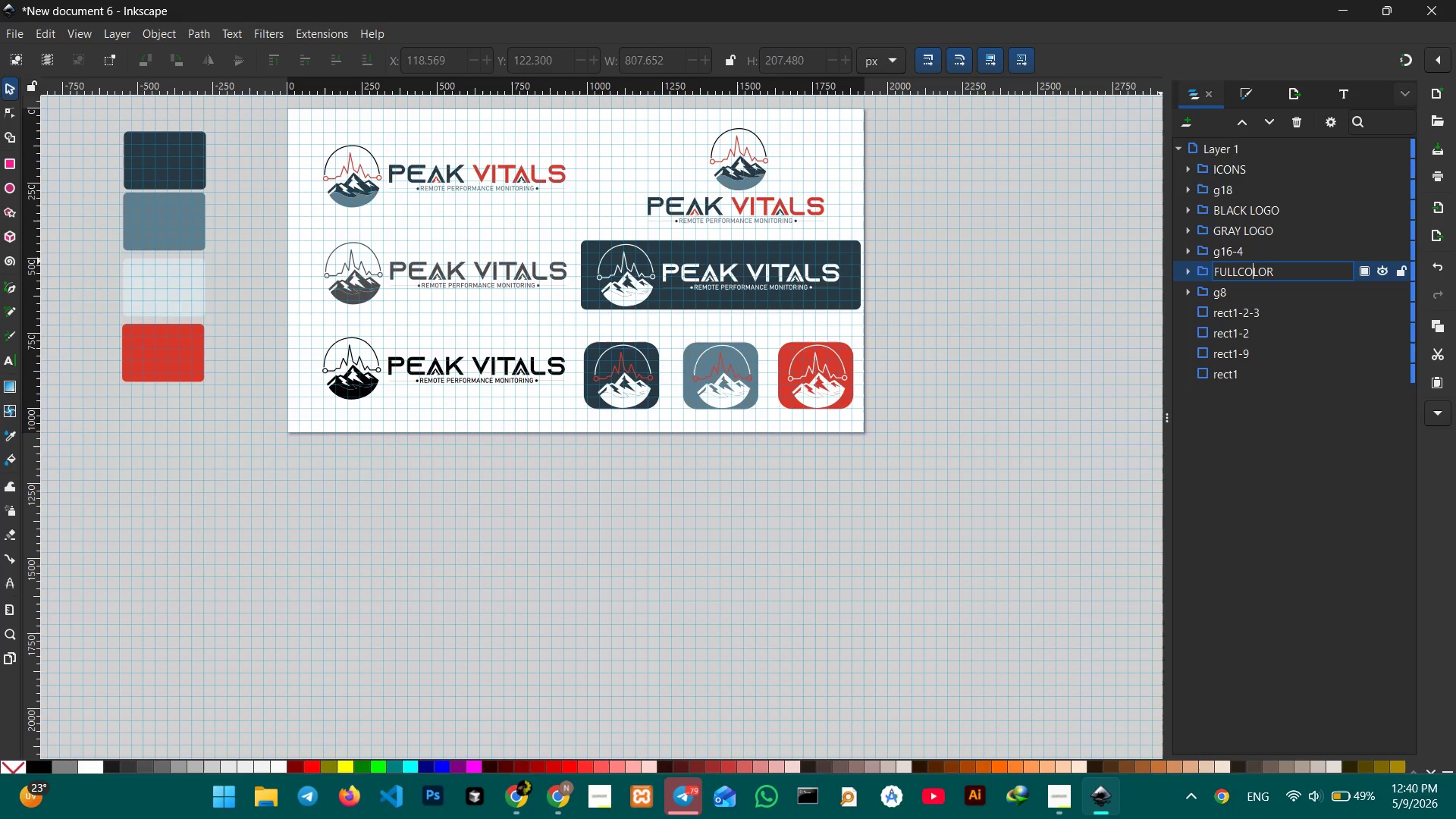 
key(ArrowLeft)
 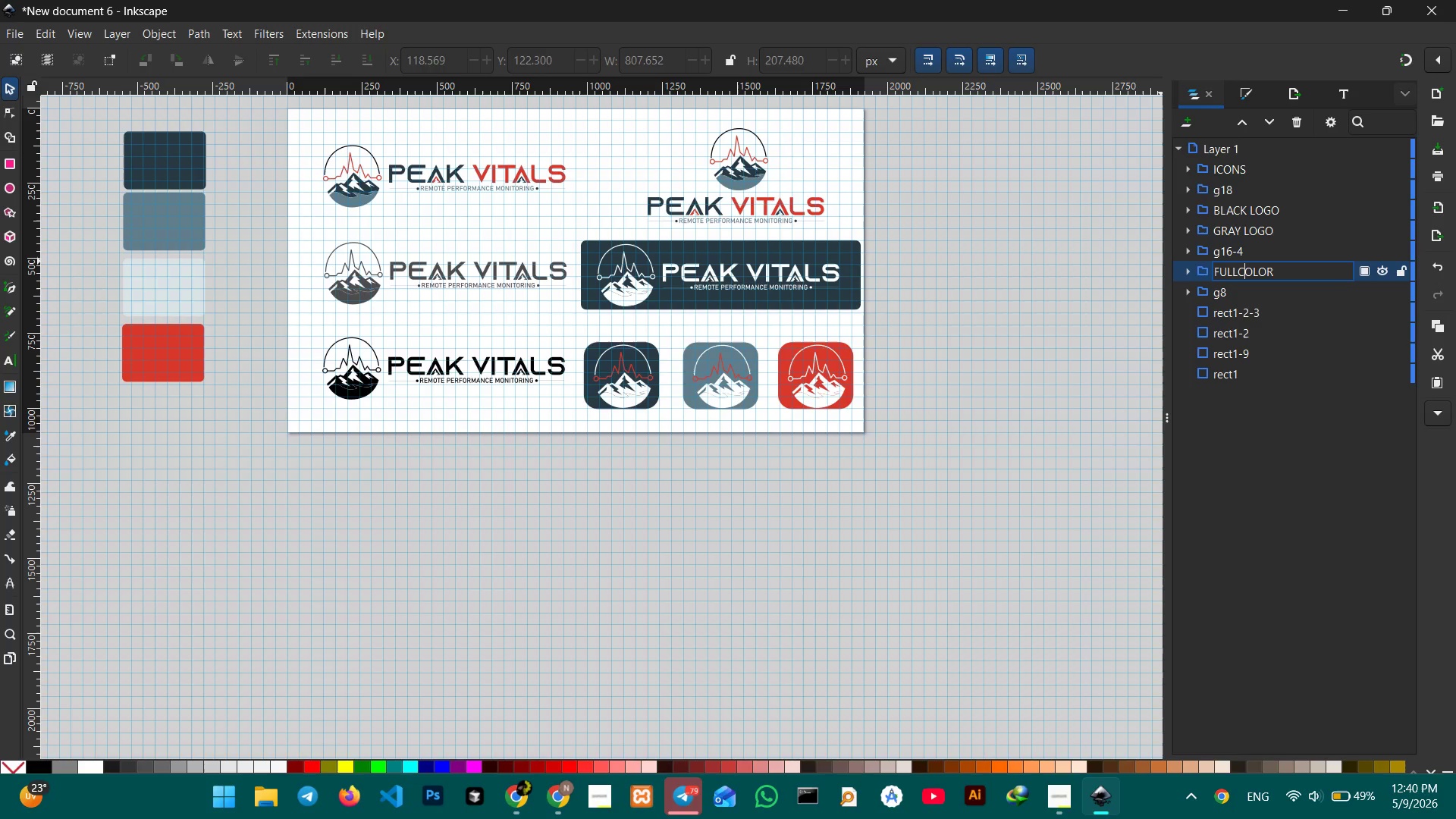 
key(ArrowLeft)
 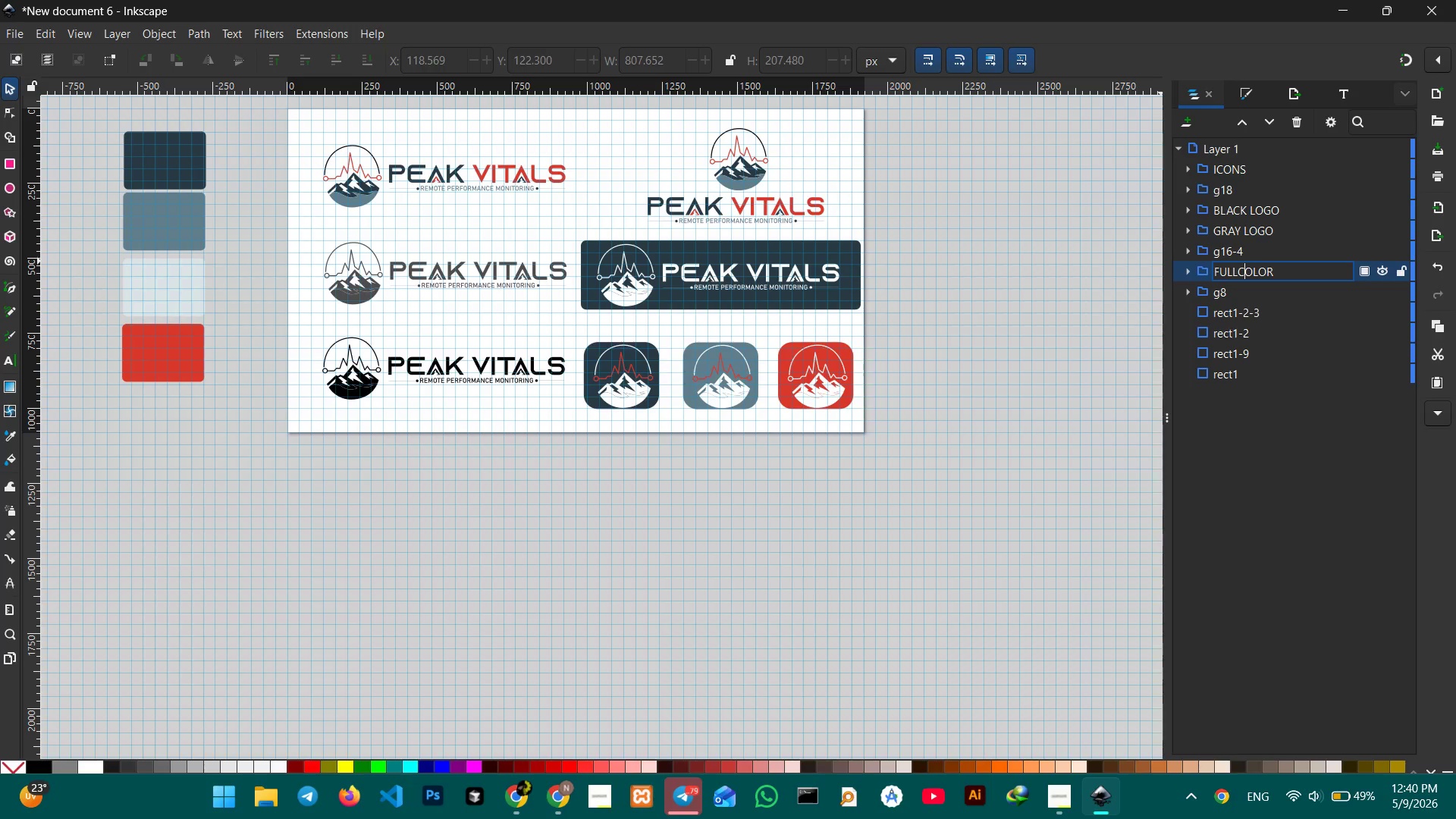 
key(ArrowLeft)
 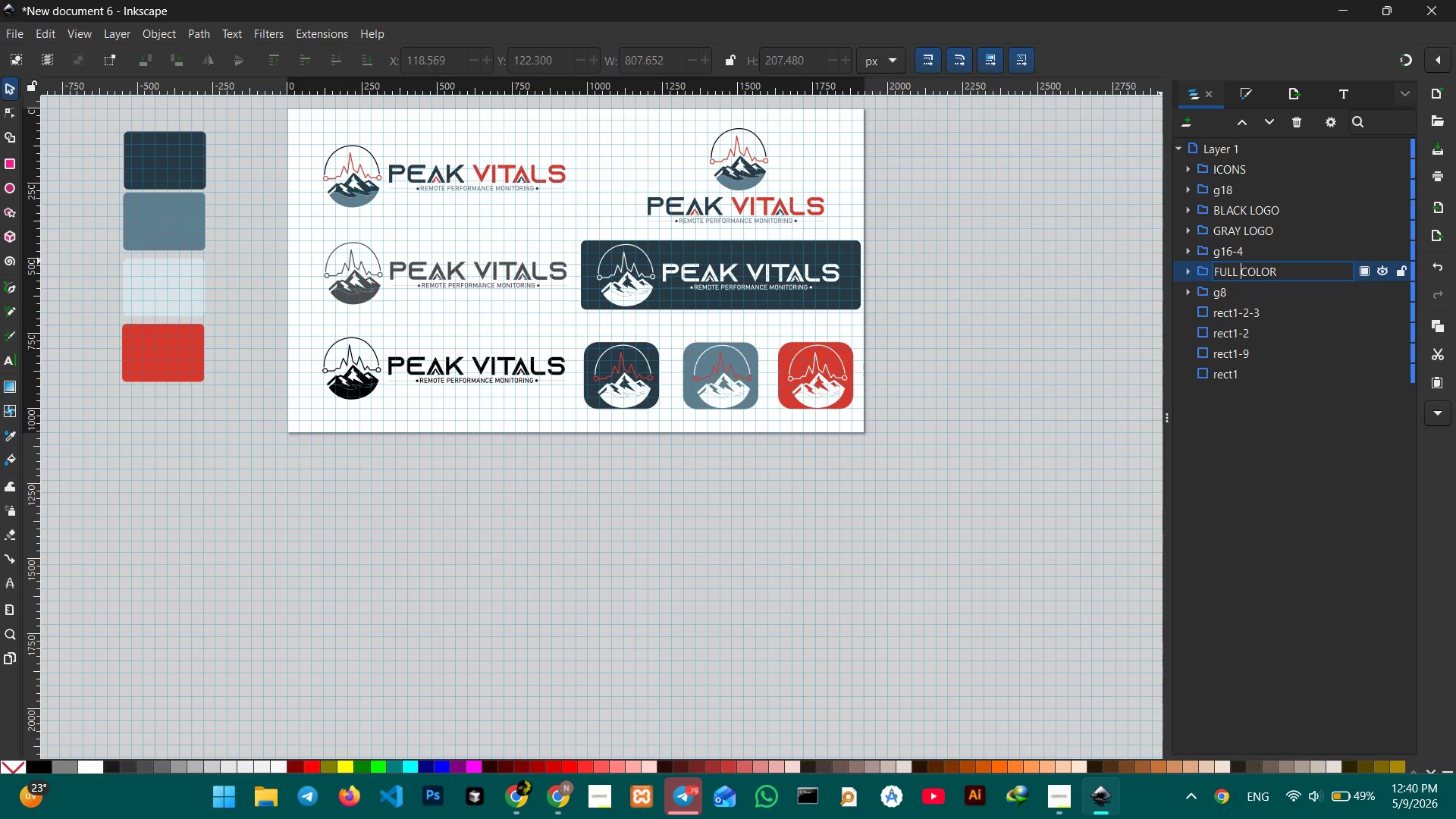 
key(Space)
 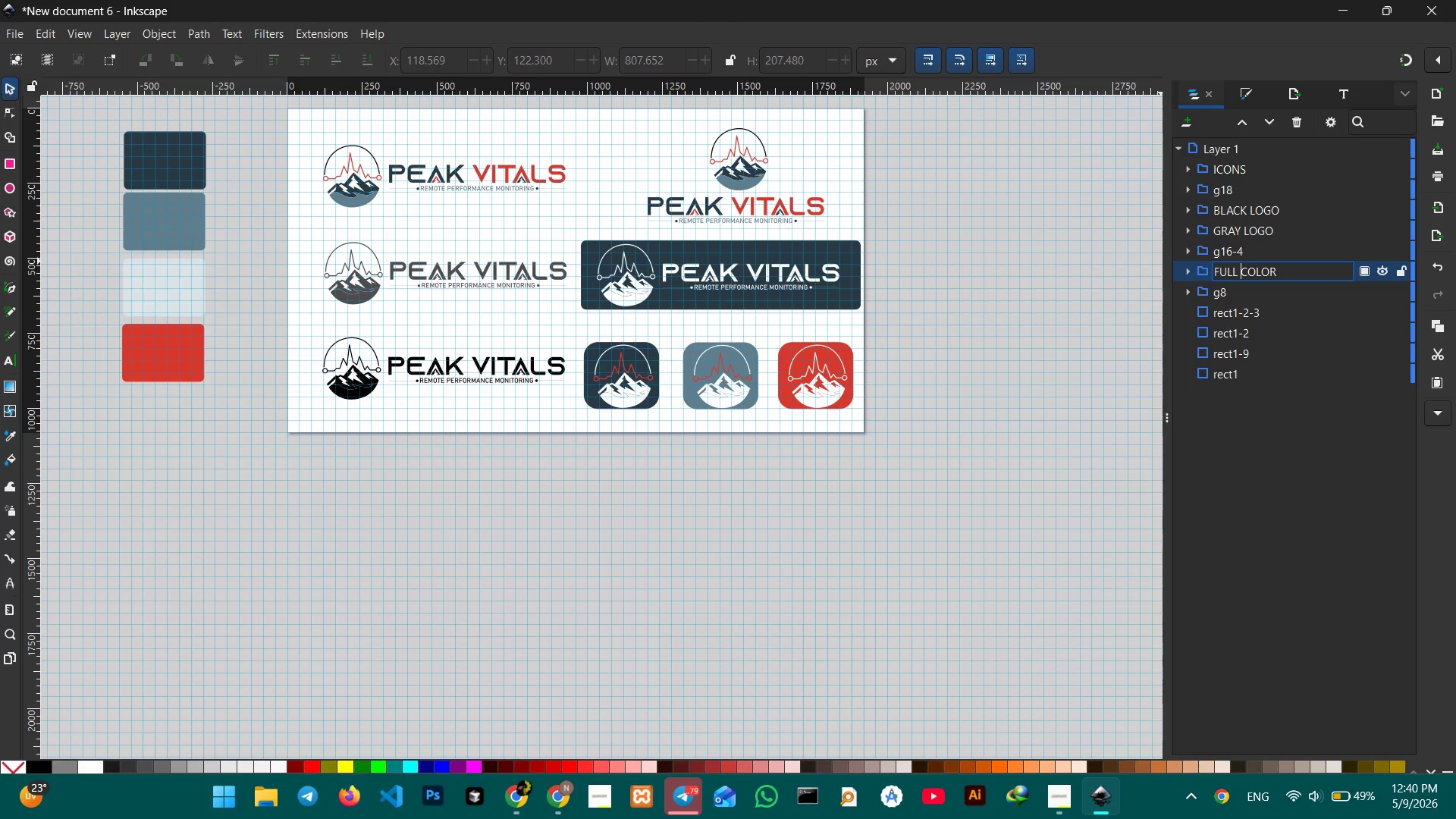 
key(Enter)
 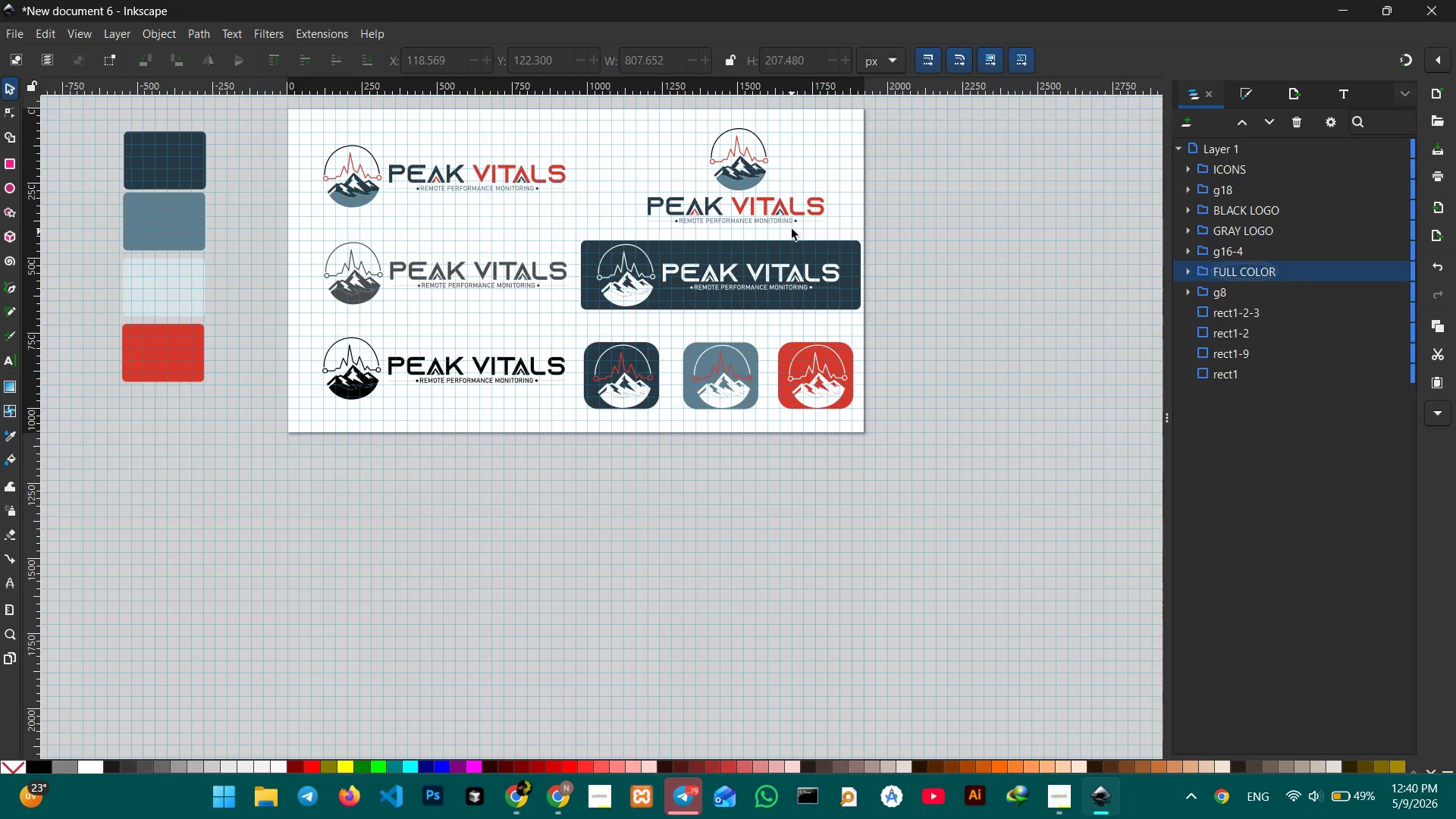 
left_click([791, 219])
 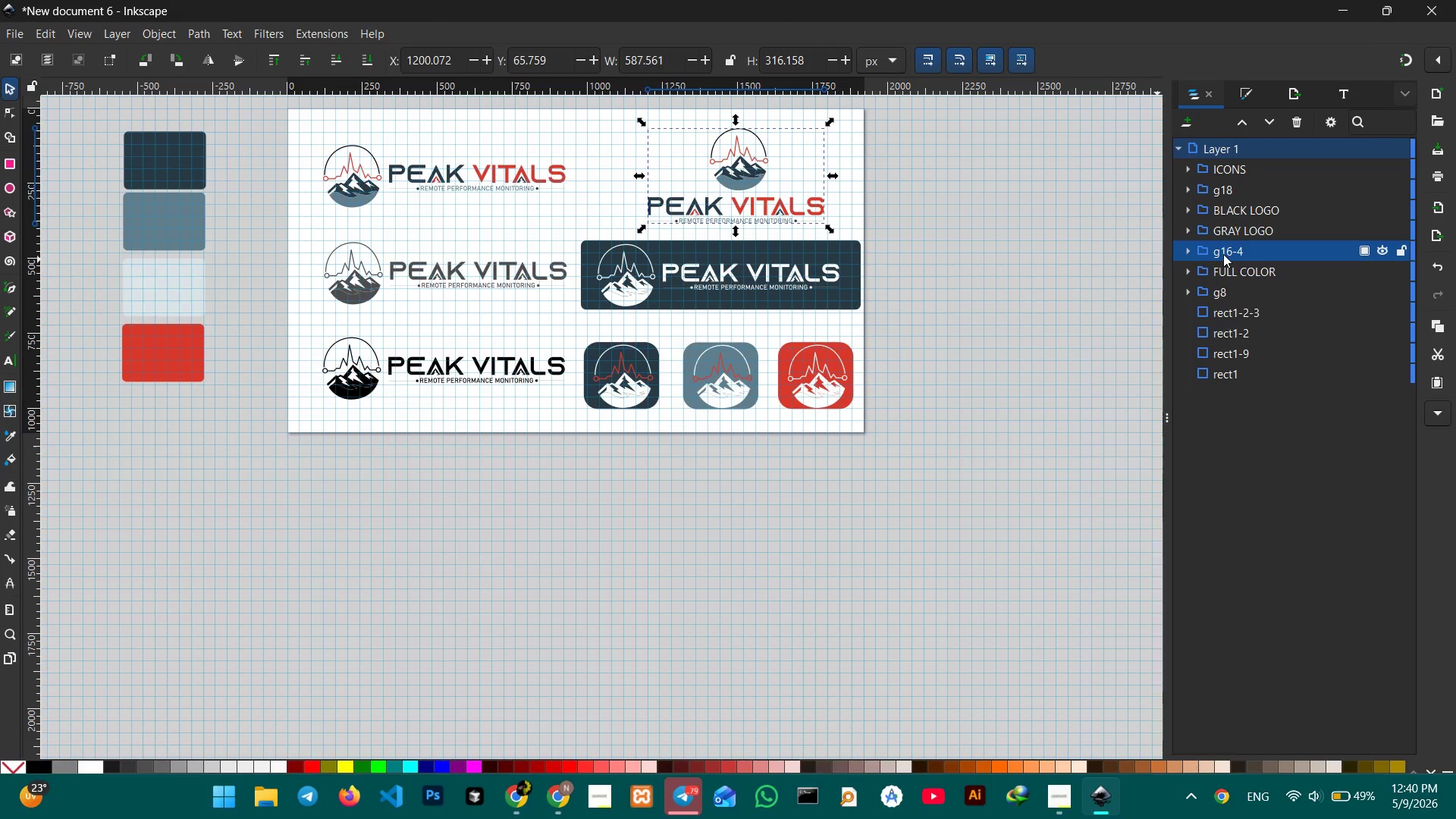 
double_click([1224, 251])
 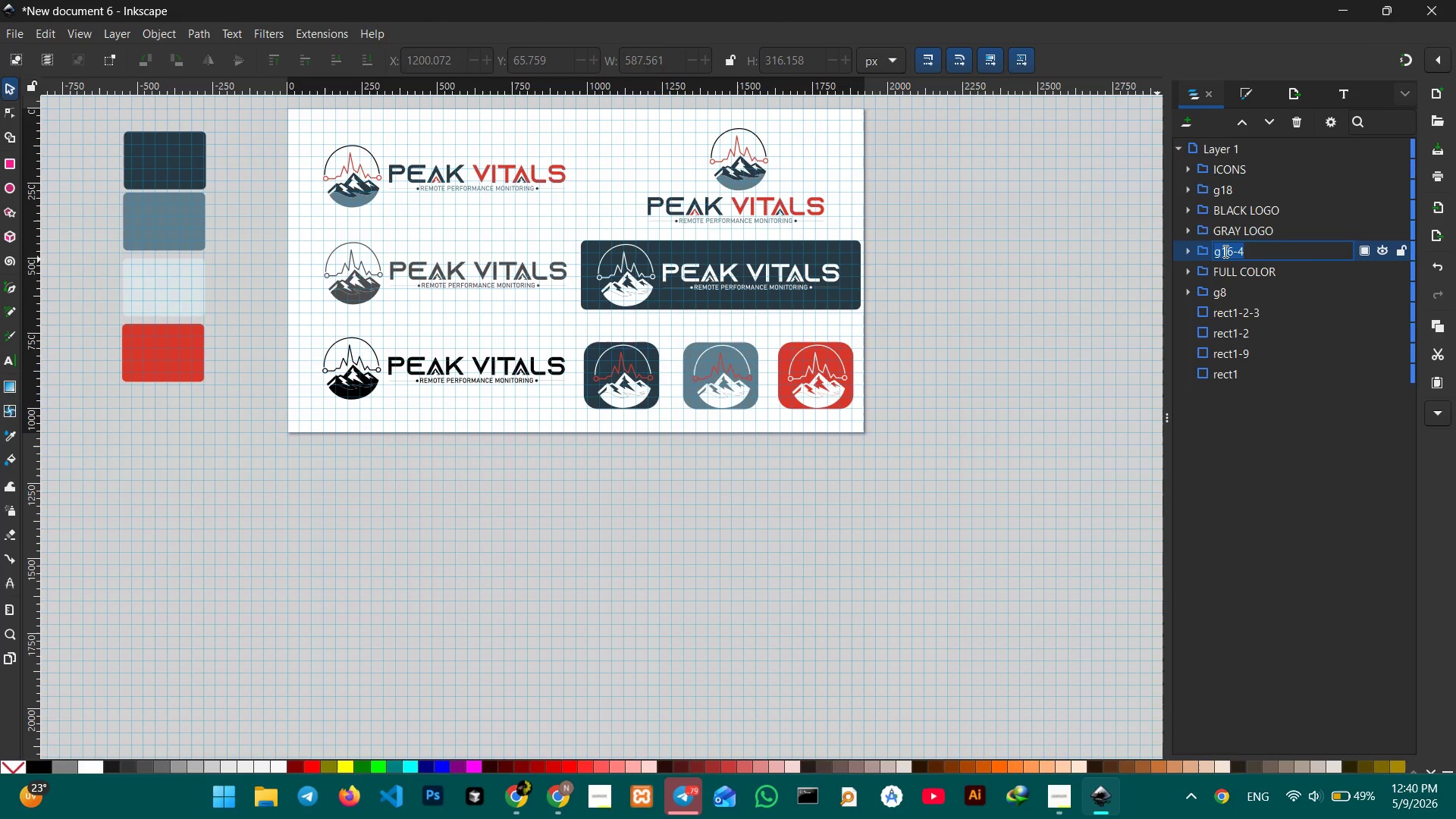 
type(VETICAL LOGO)
 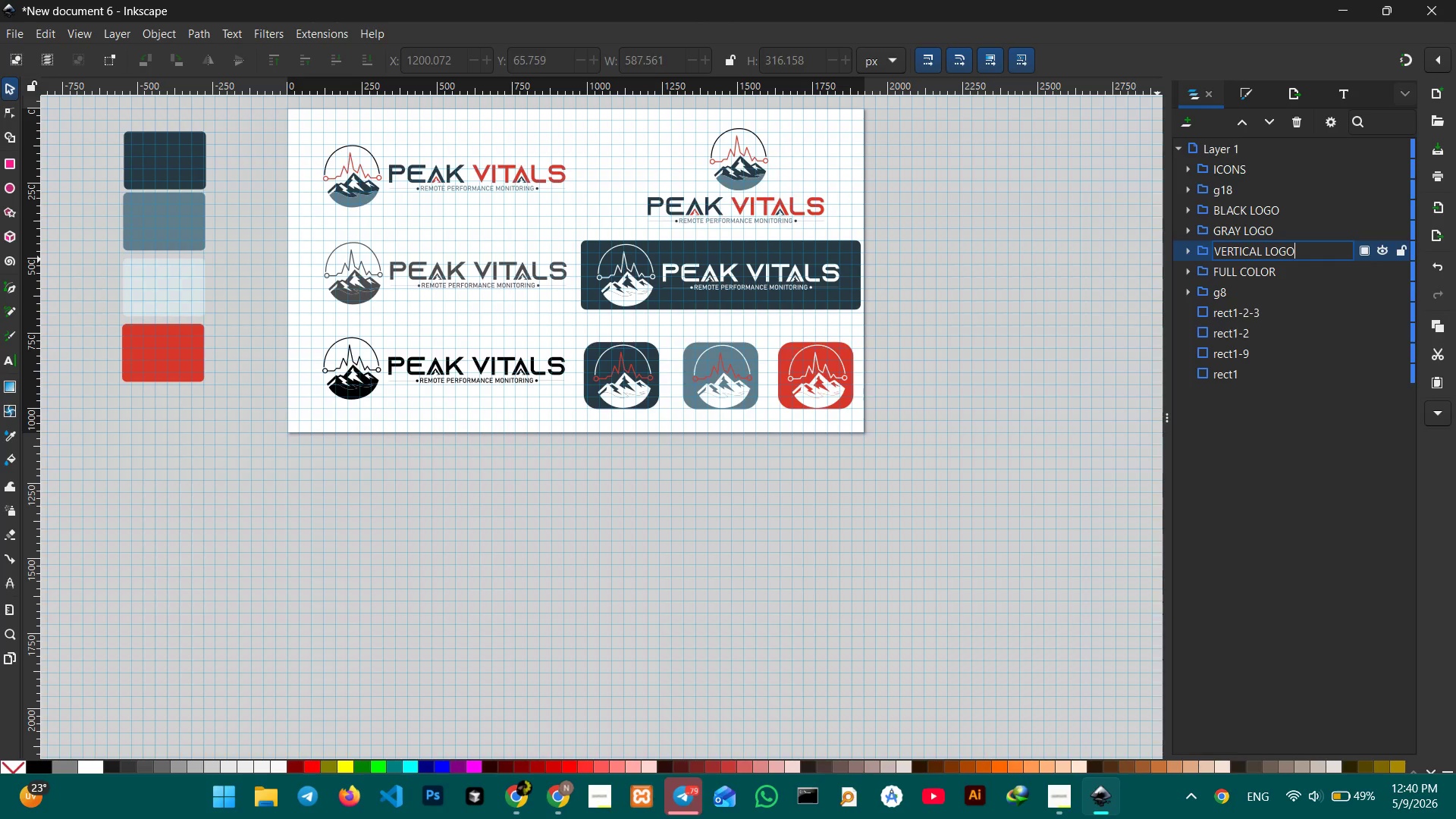 
hold_key(key=R, duration=0.31)
 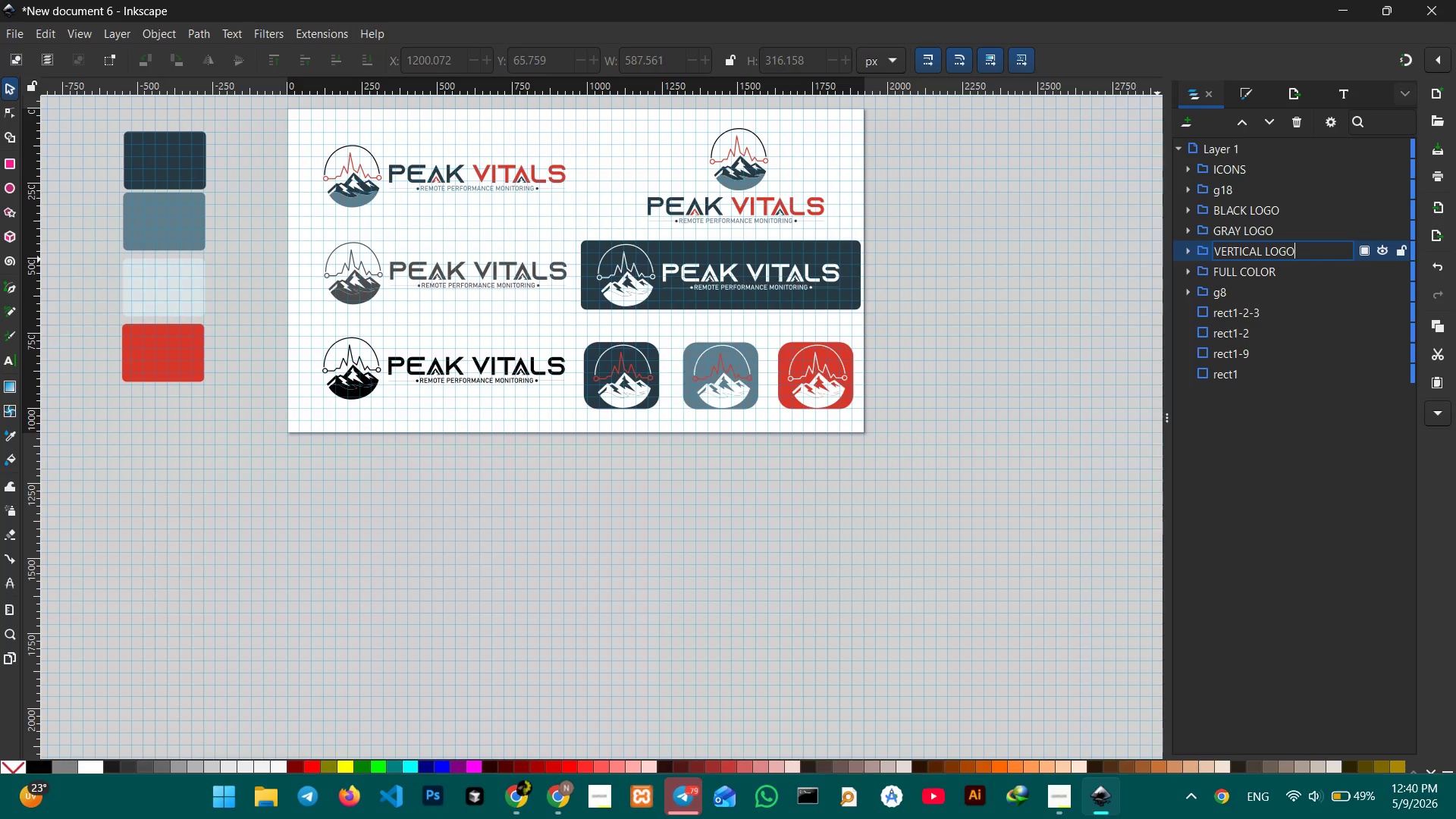 
key(Enter)
 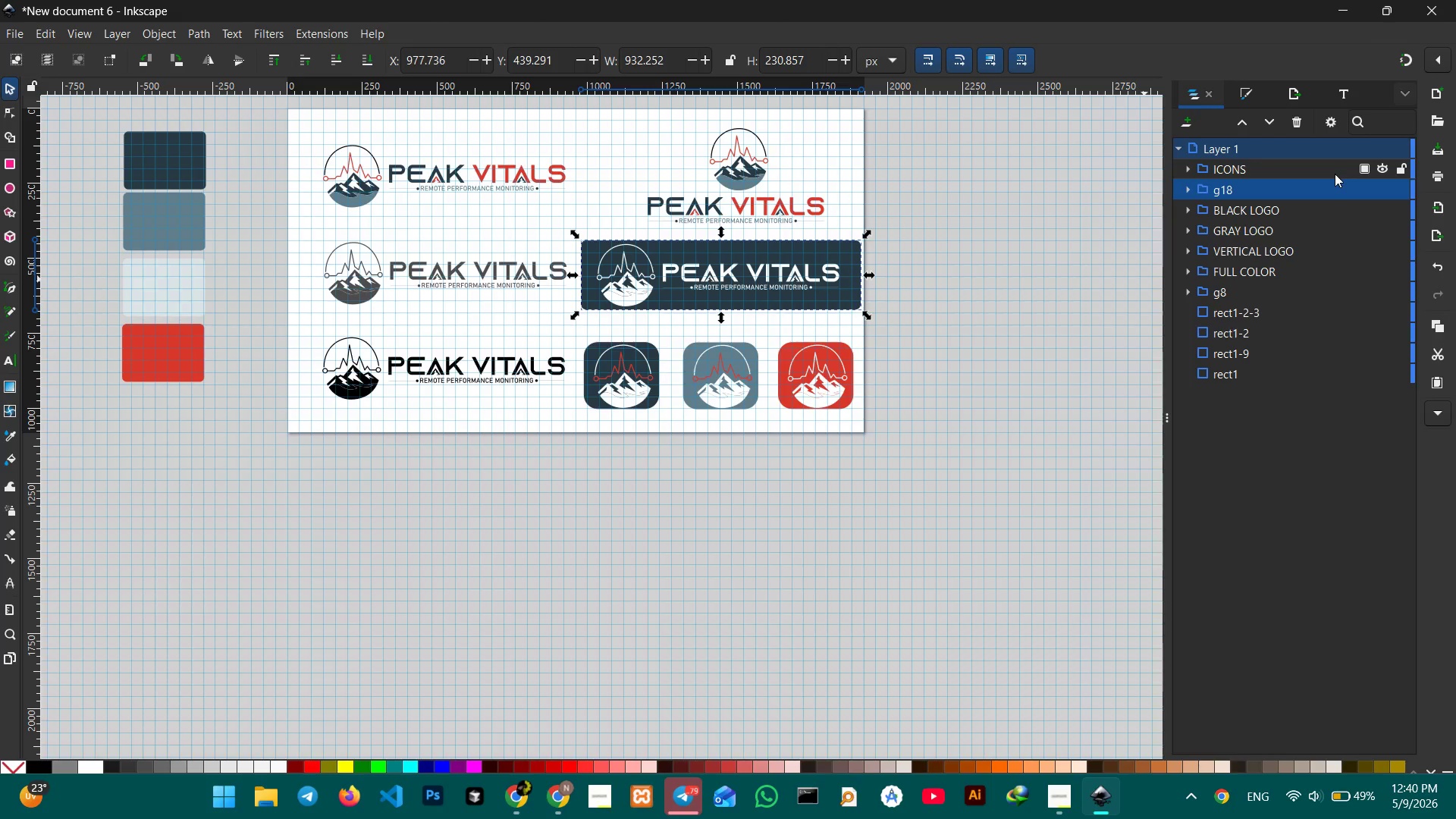 
double_click([1285, 184])
 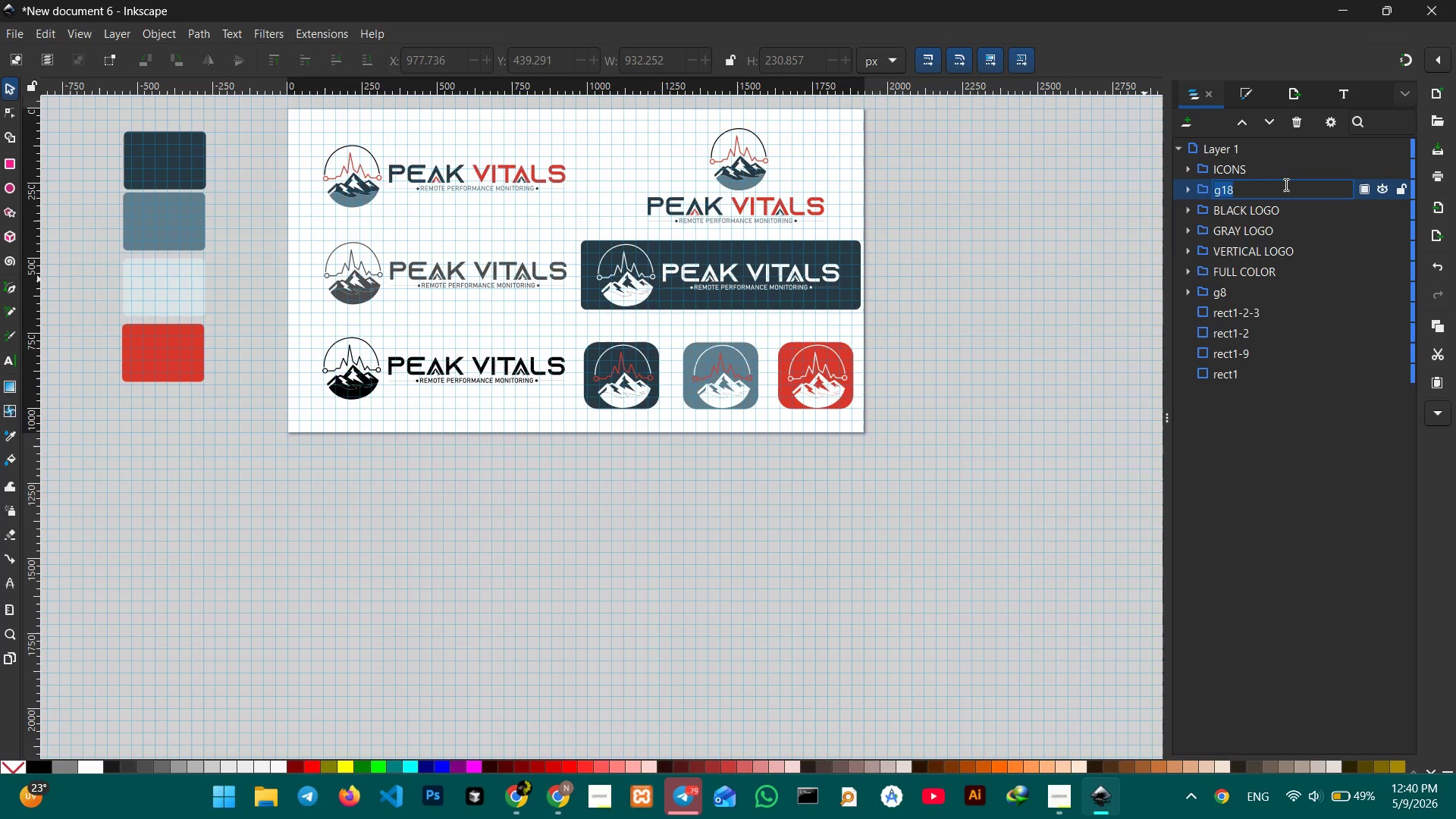 
type(WHITE ;)
key(Backspace)
type(LOGO)
 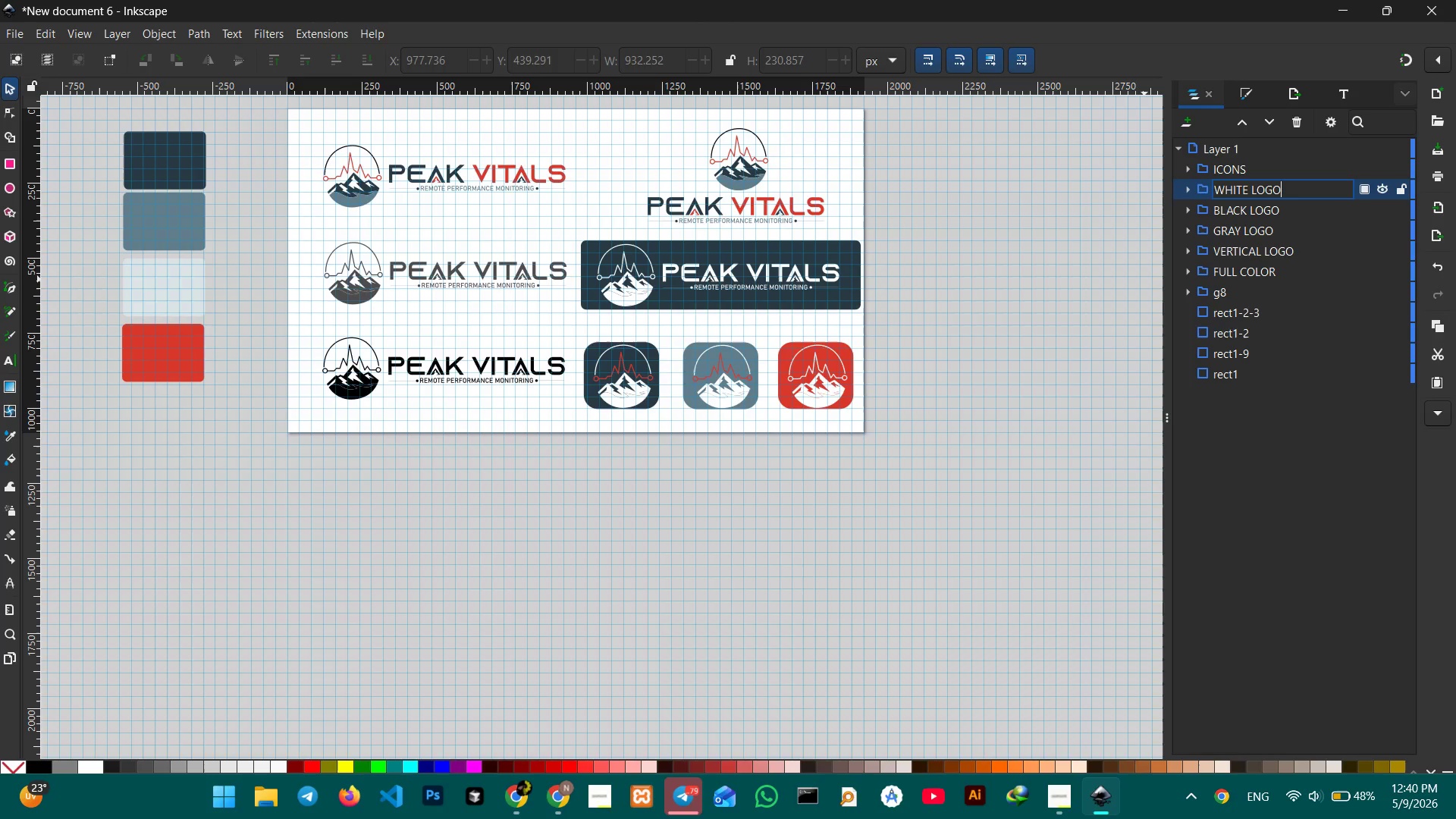 
key(Enter)
 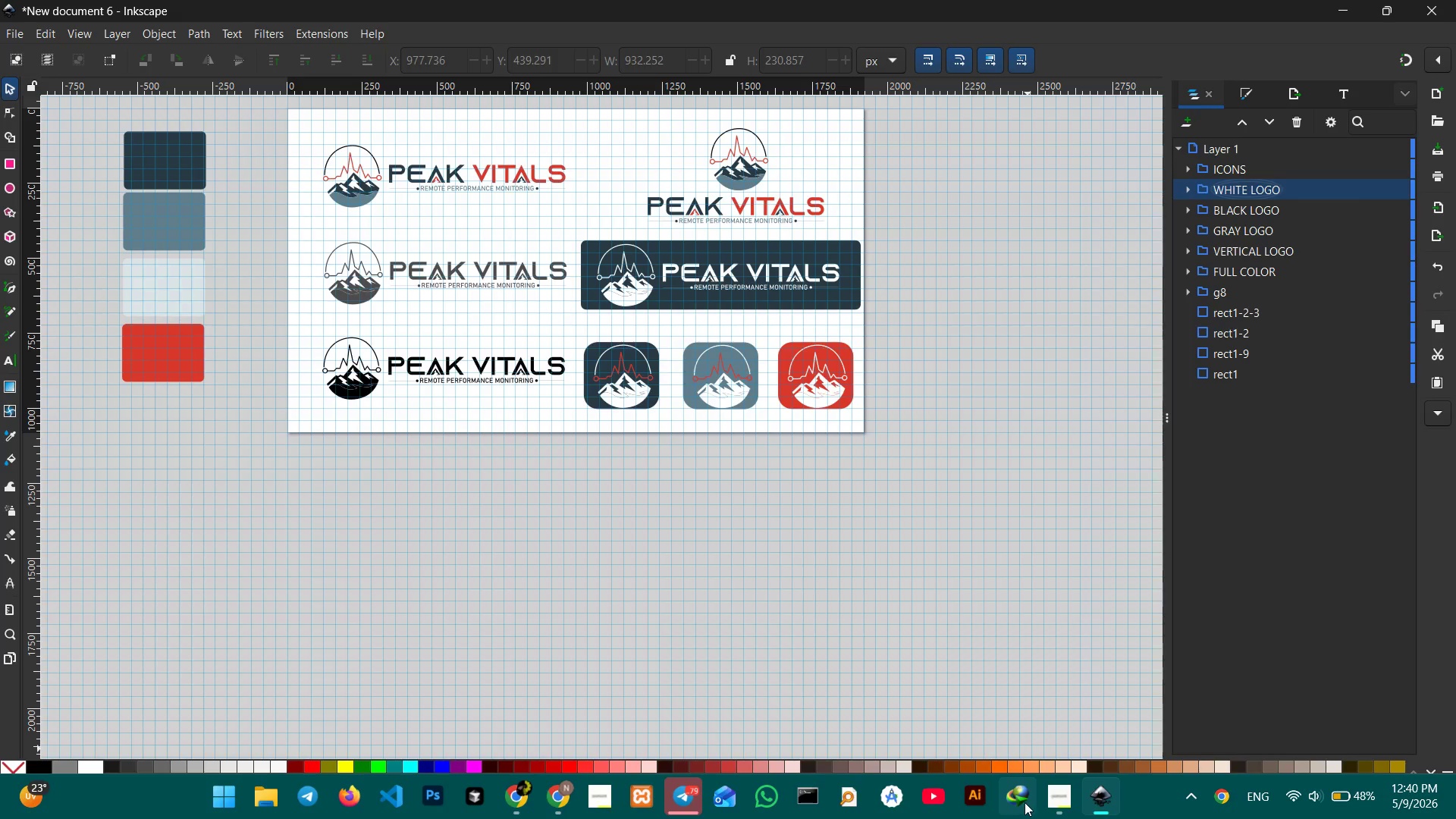 
left_click([1056, 795])